 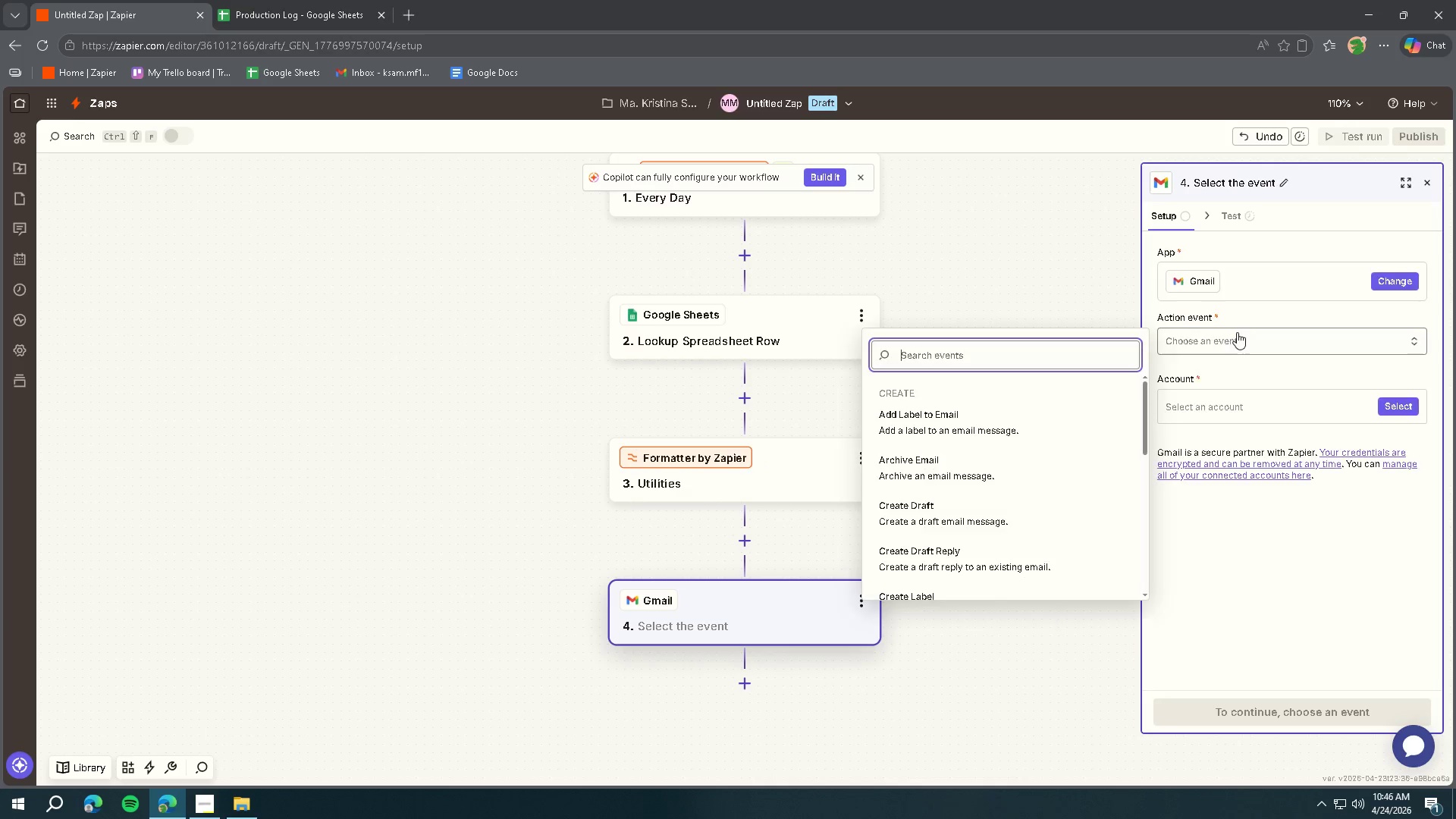 
scroll: coordinate [1062, 472], scroll_direction: down, amount: 8.0
 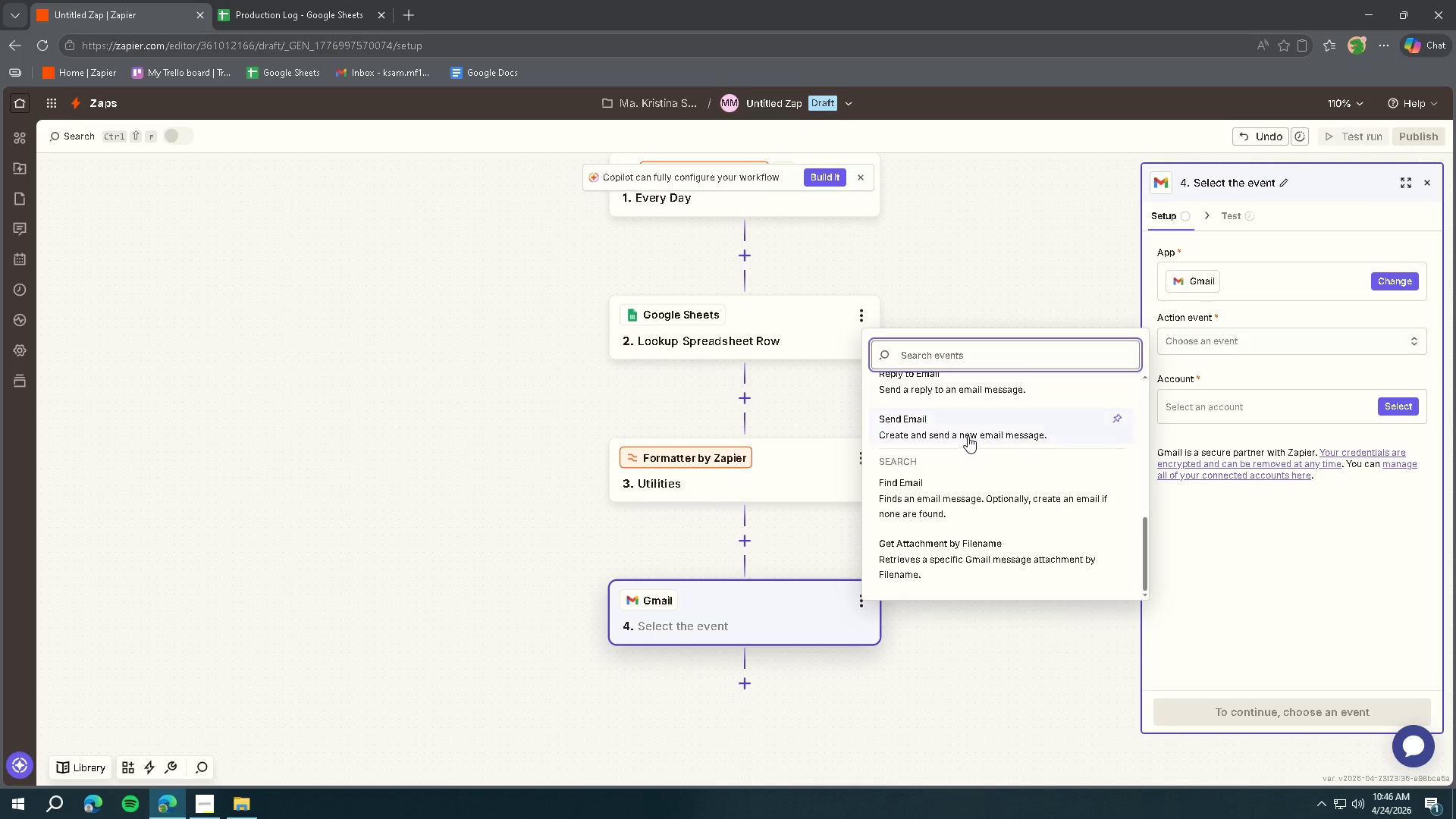 
left_click([967, 436])
 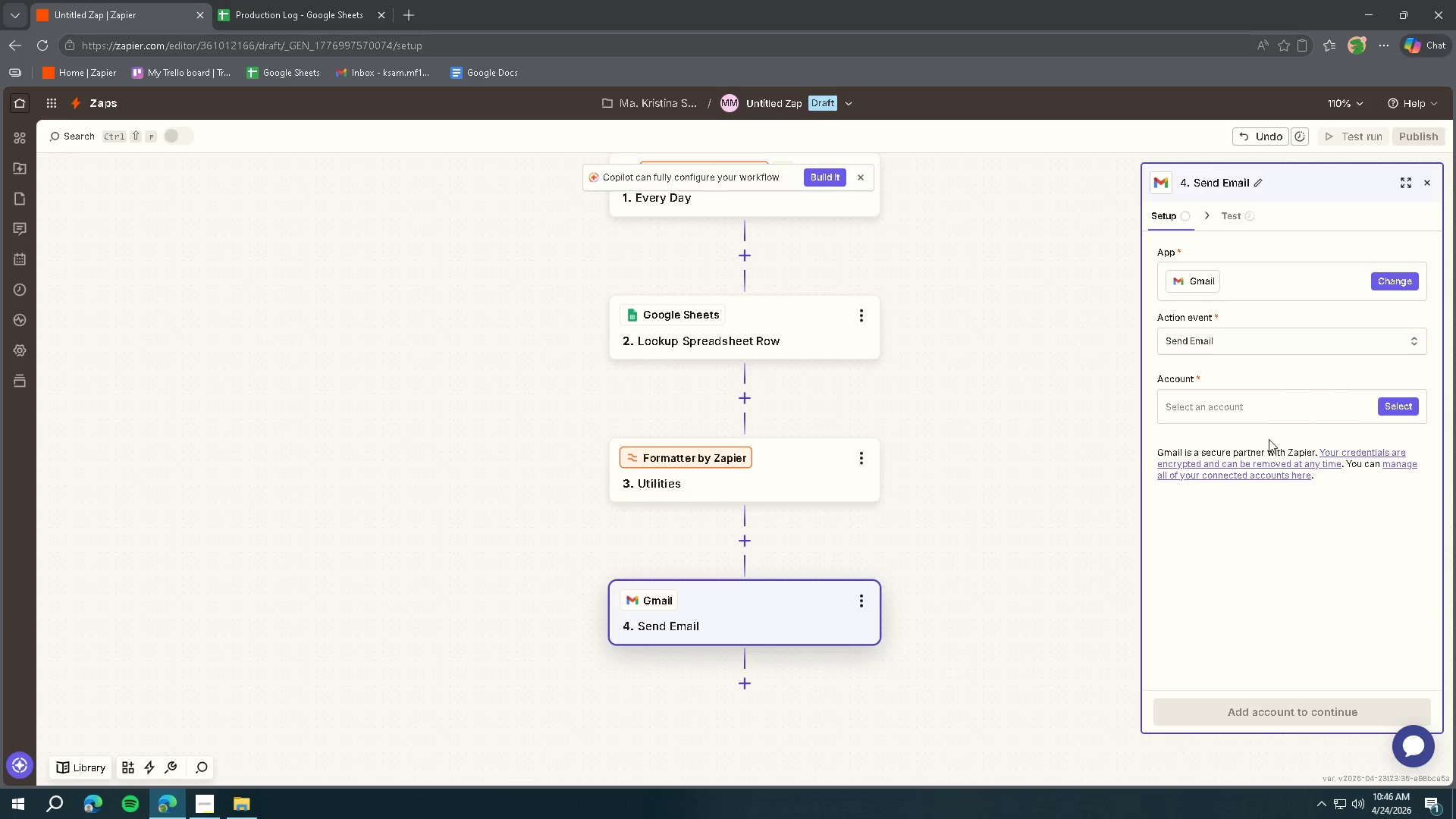 
left_click([1378, 400])
 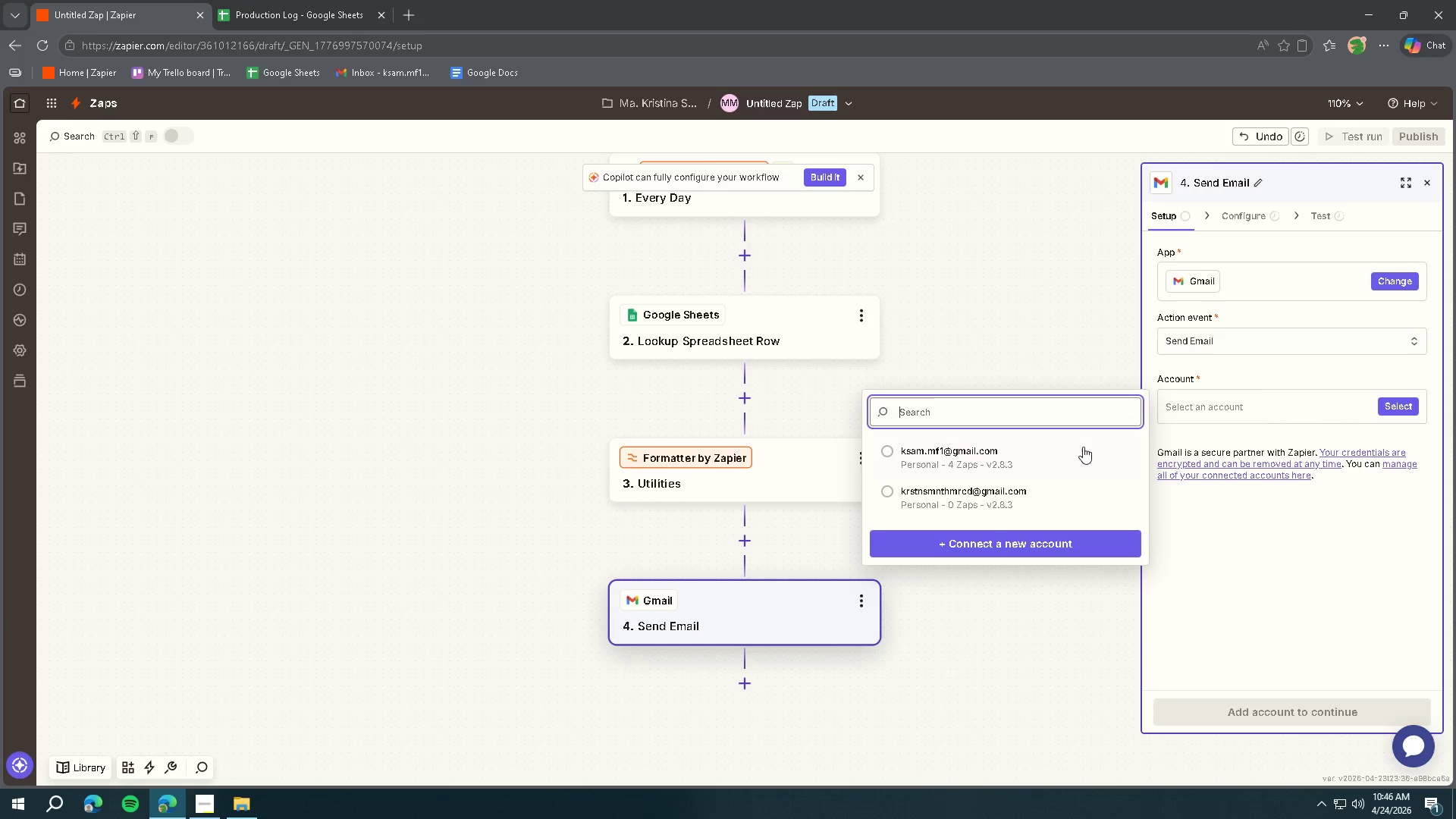 
left_click([1073, 448])
 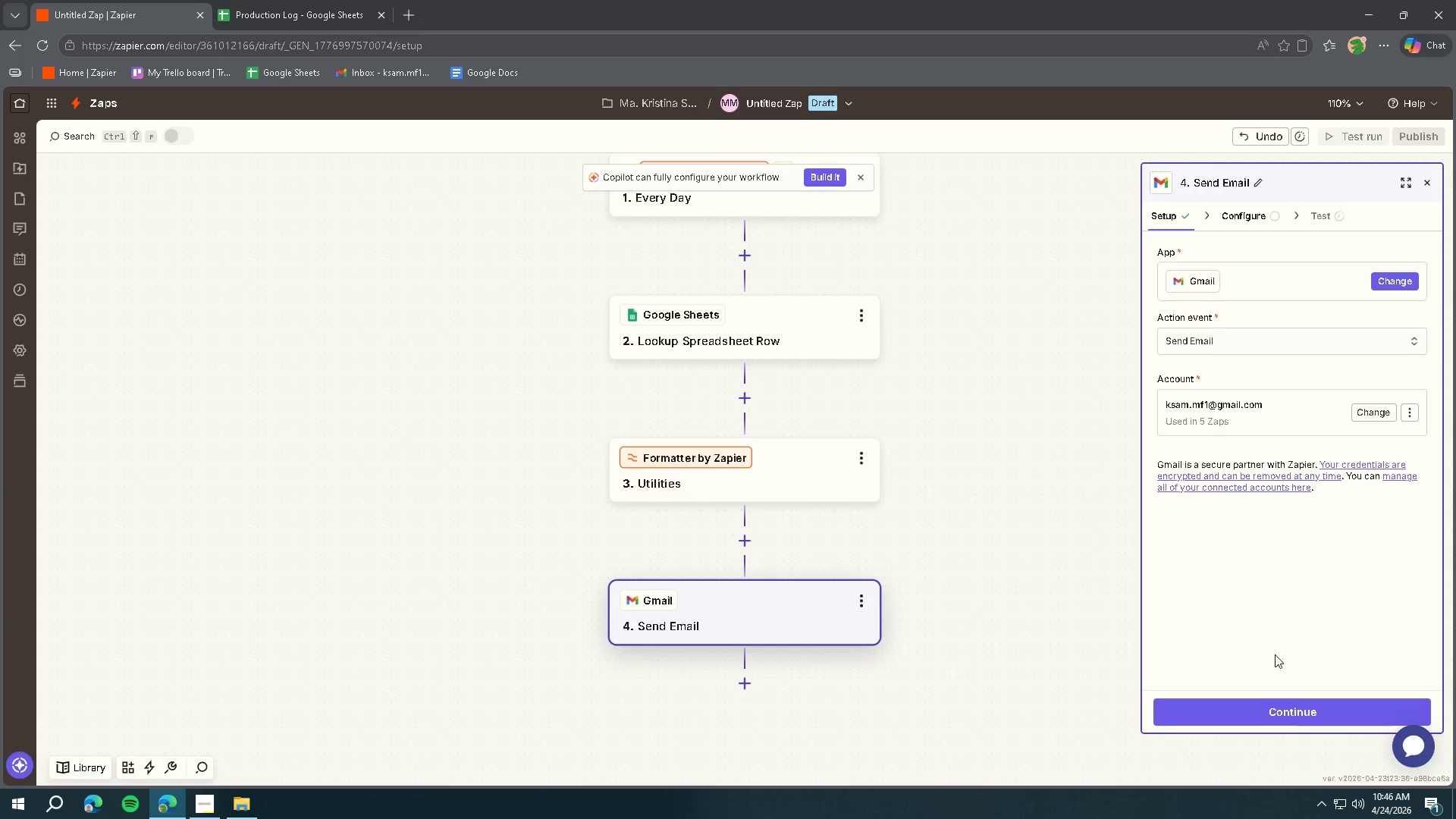 
left_click([1262, 719])
 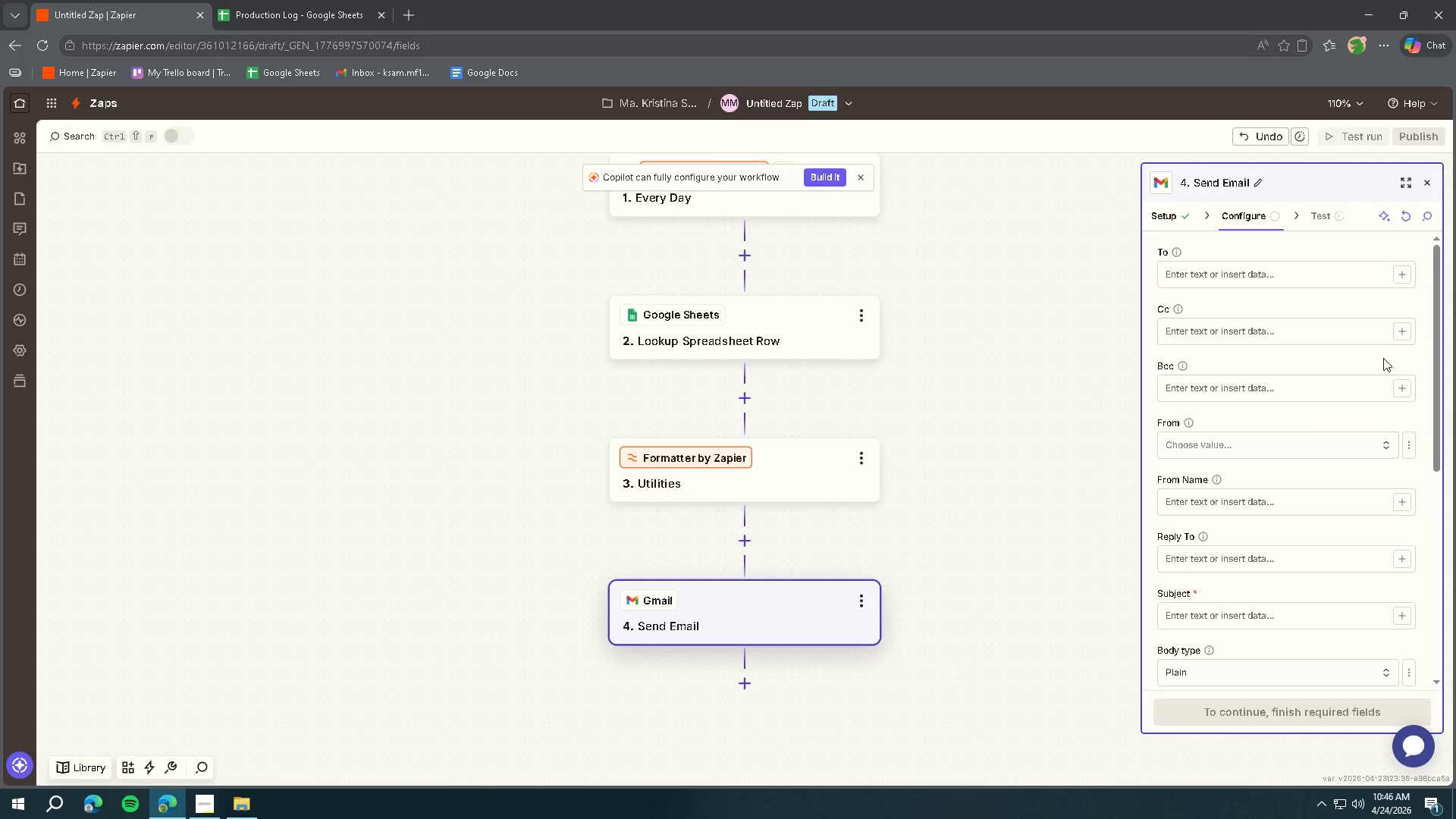 
left_click([1404, 270])
 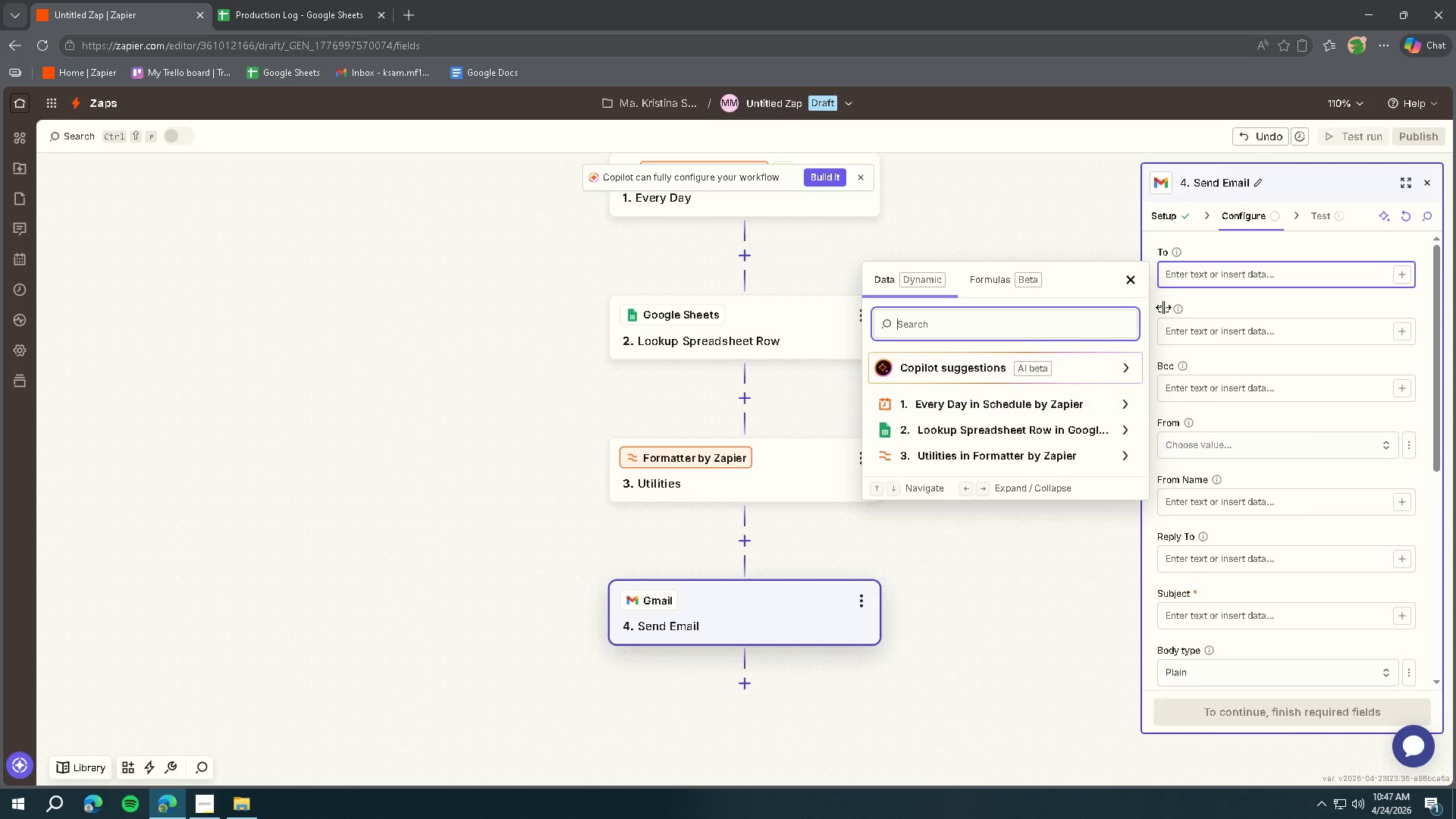 
left_click([1239, 282])
 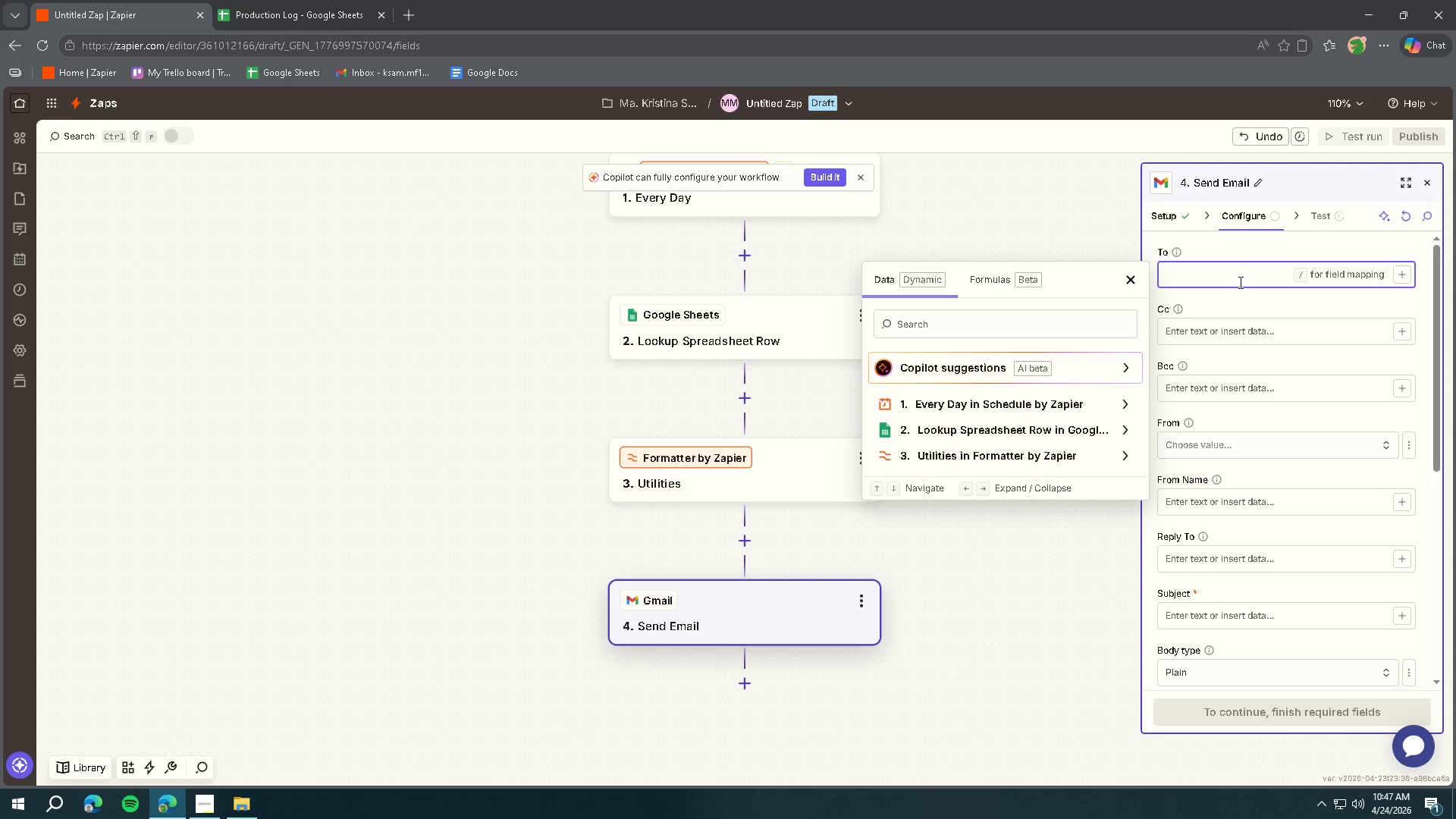 
left_click([1239, 282])
 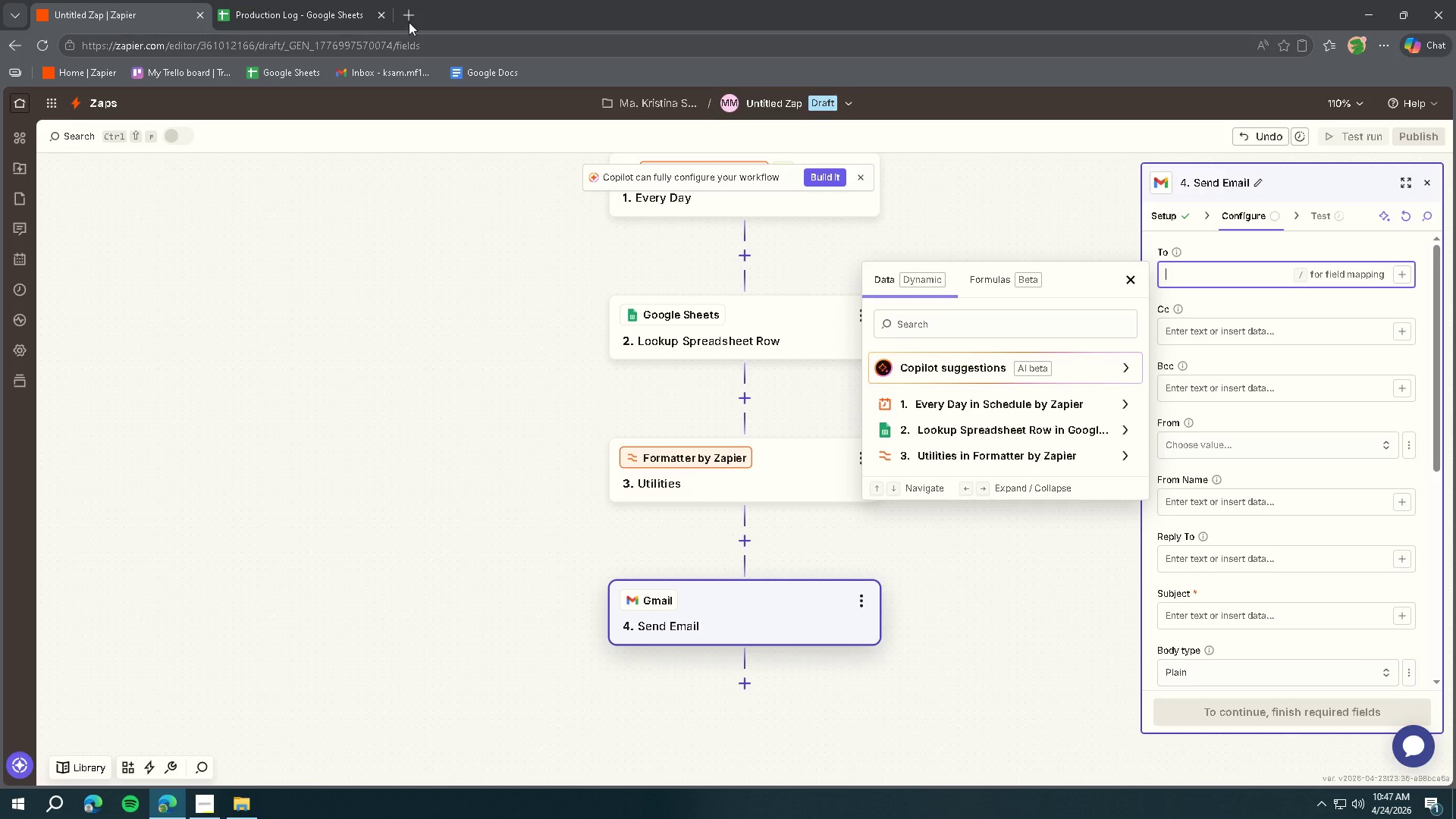 
double_click([387, 66])
 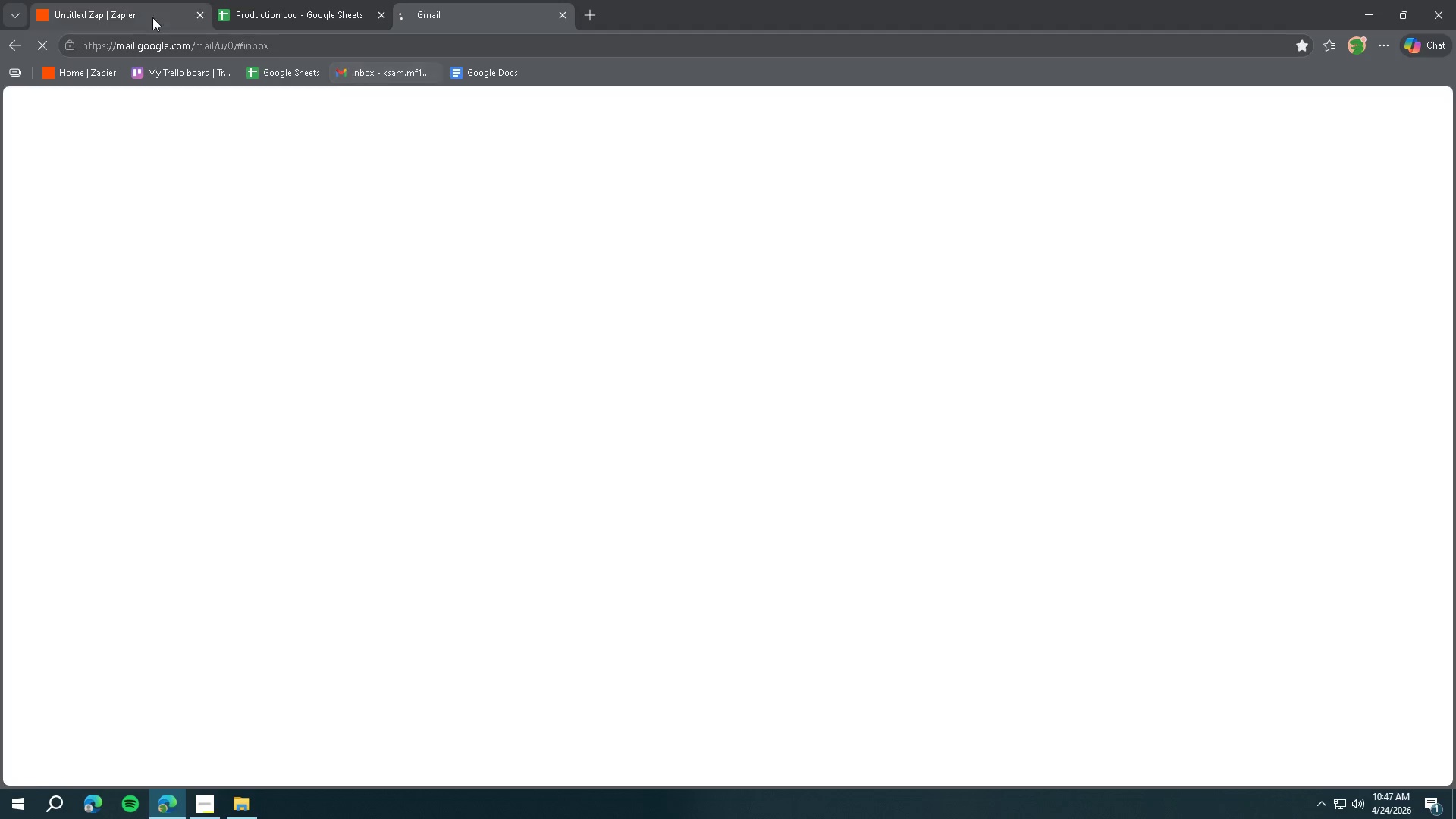 
triple_click([129, 0])
 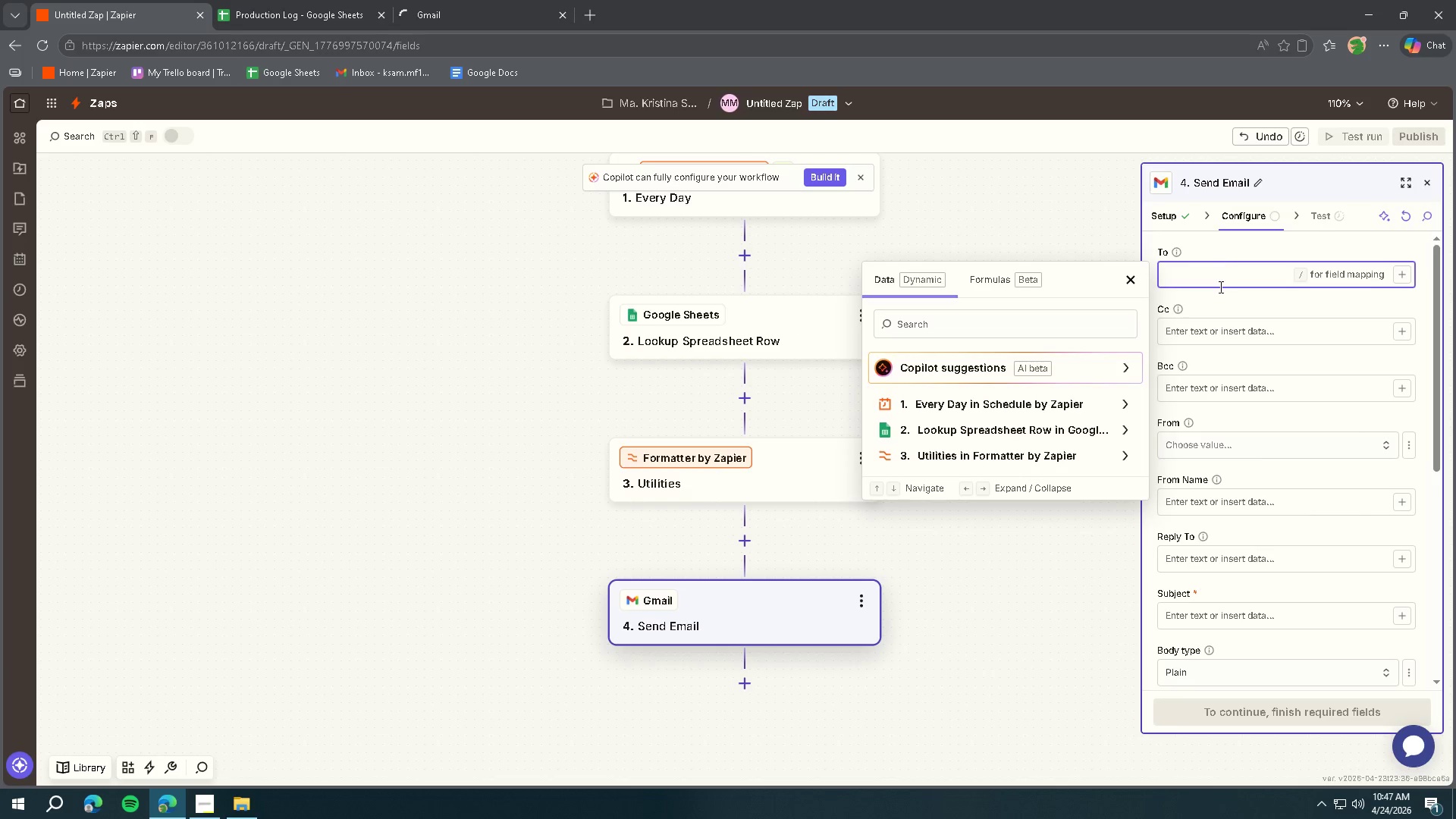 
left_click([1213, 280])
 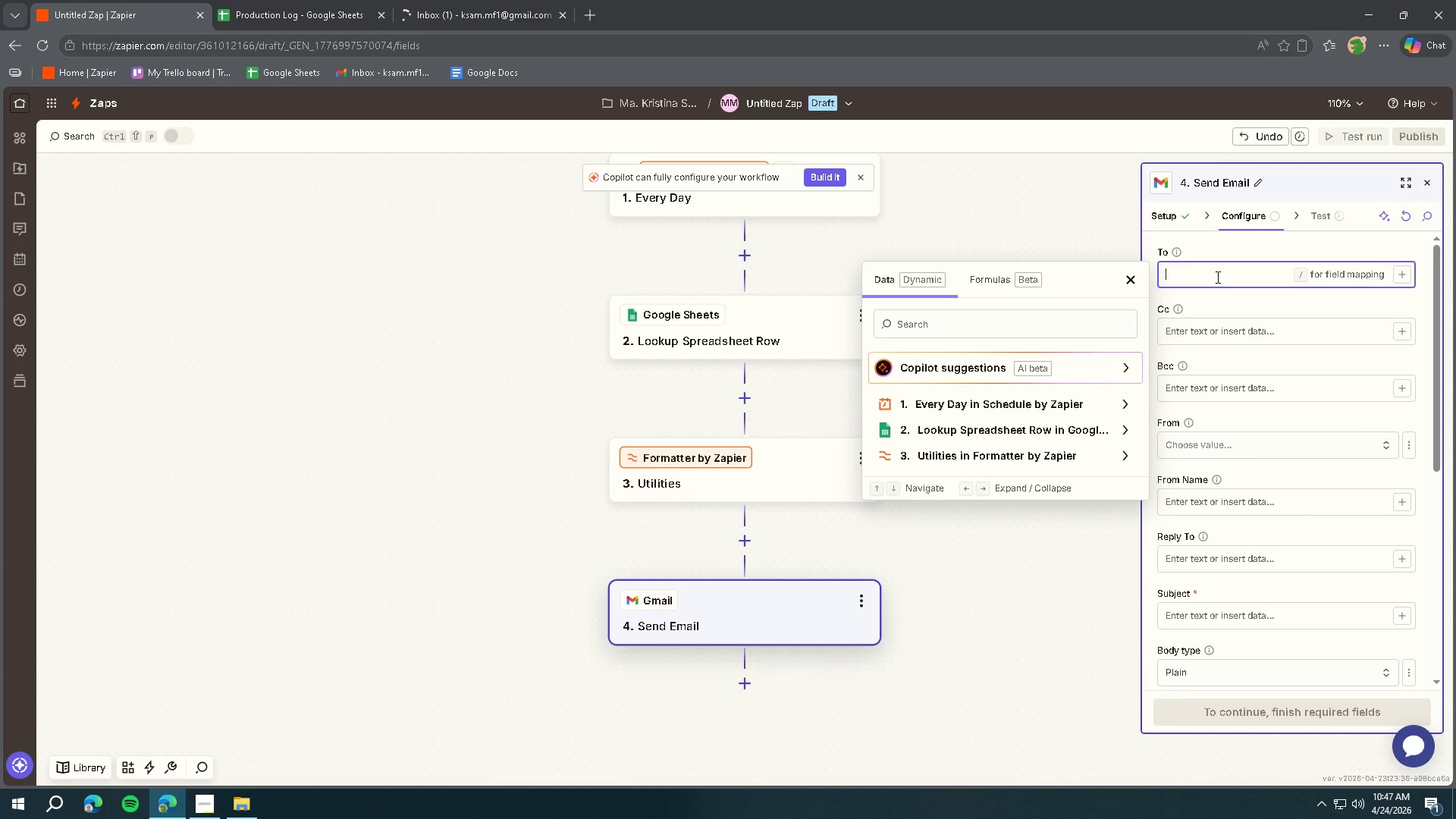 
wait(6.38)
 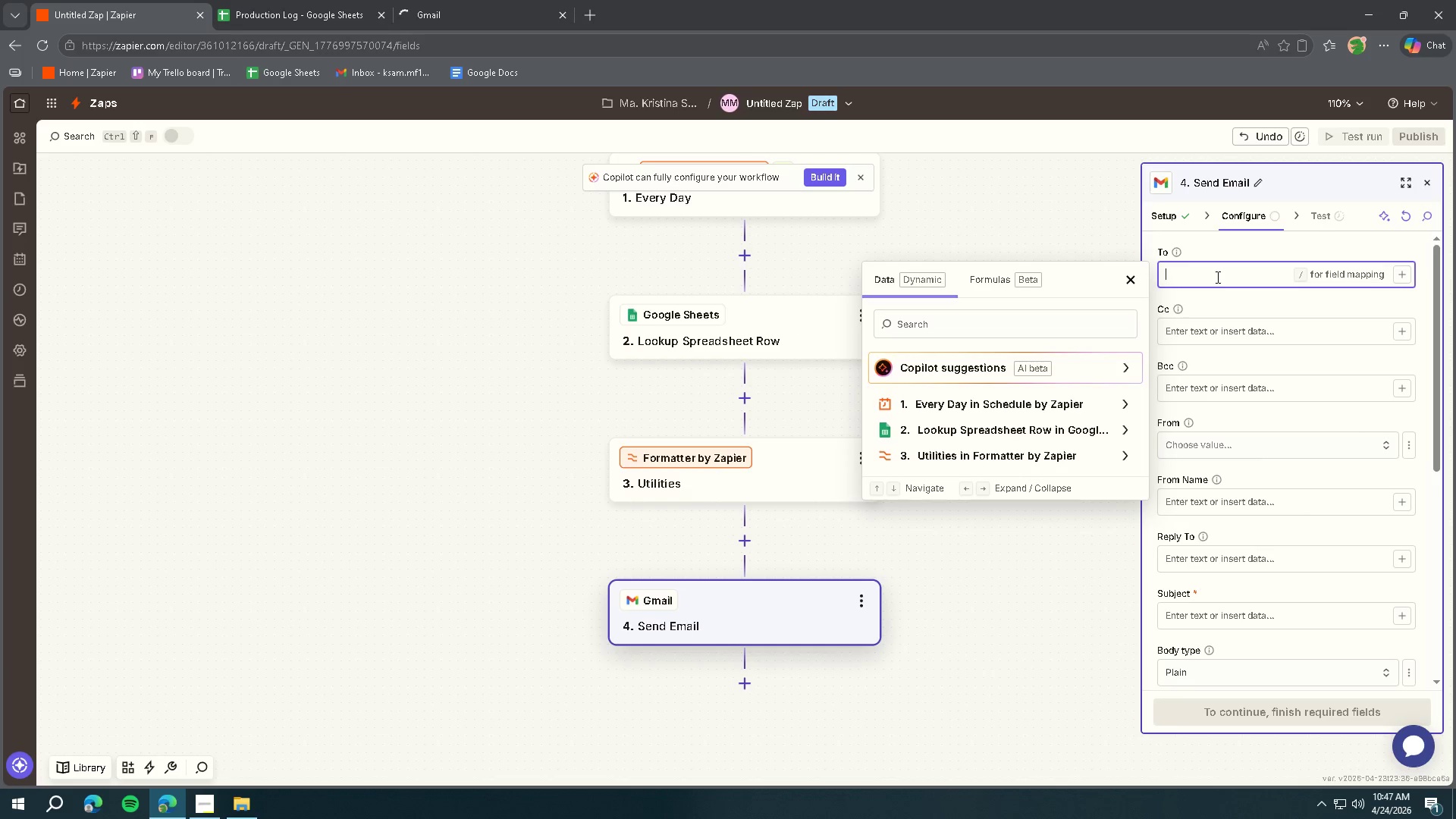 
type(ksam.mf1@gmail.com)
 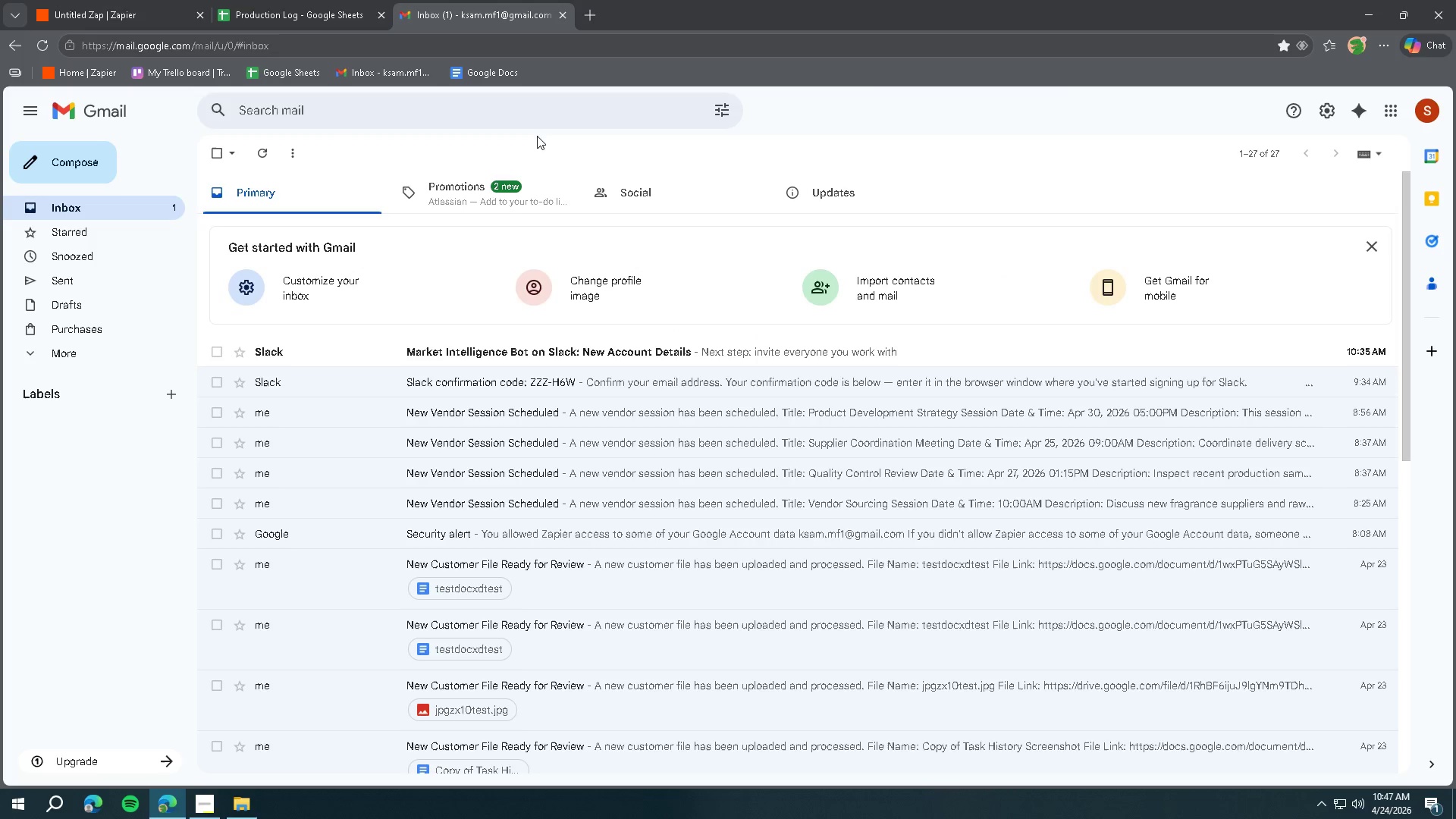 
left_click([542, 352])
 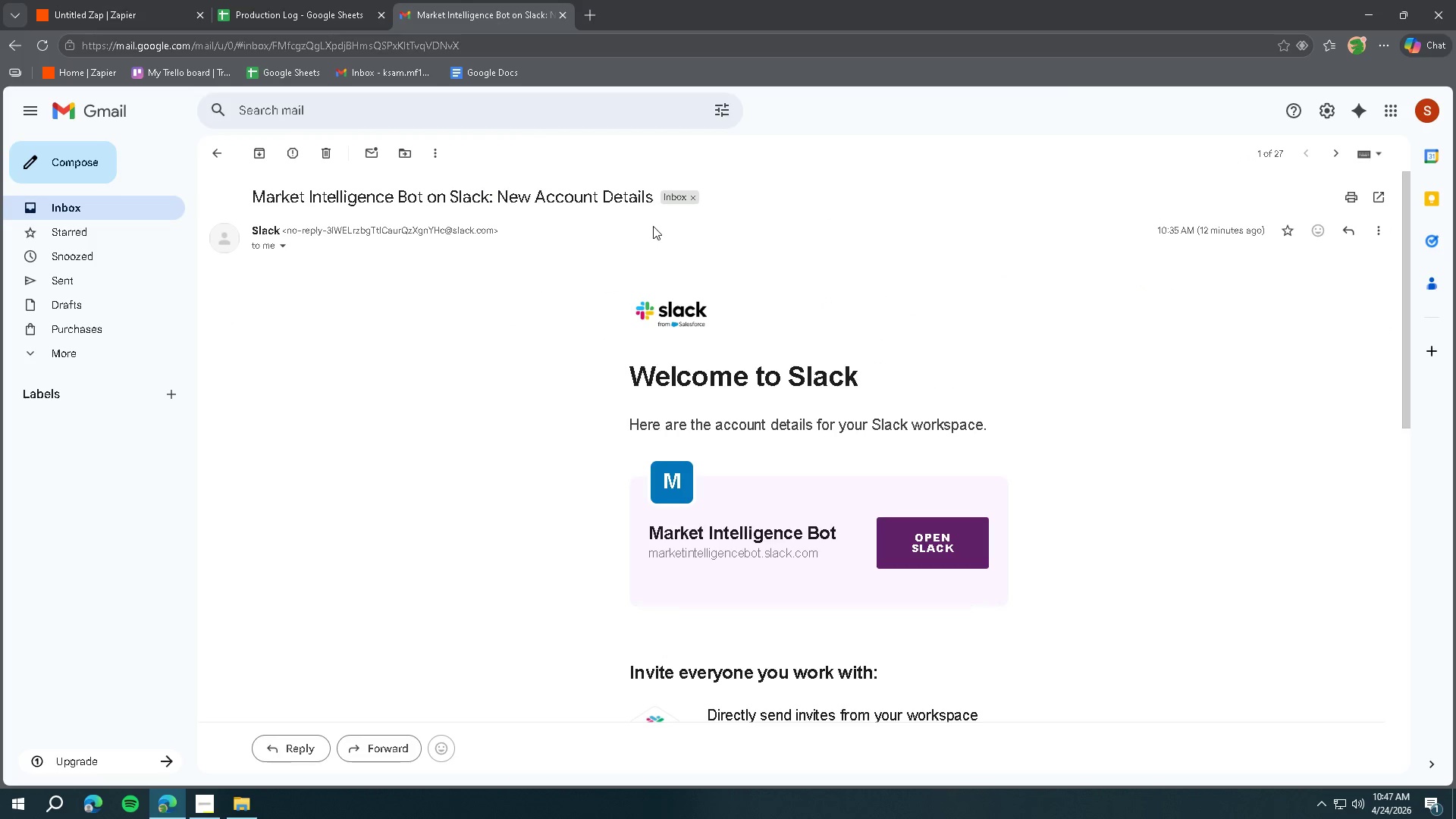 
scroll: coordinate [551, 399], scroll_direction: down, amount: 3.0
 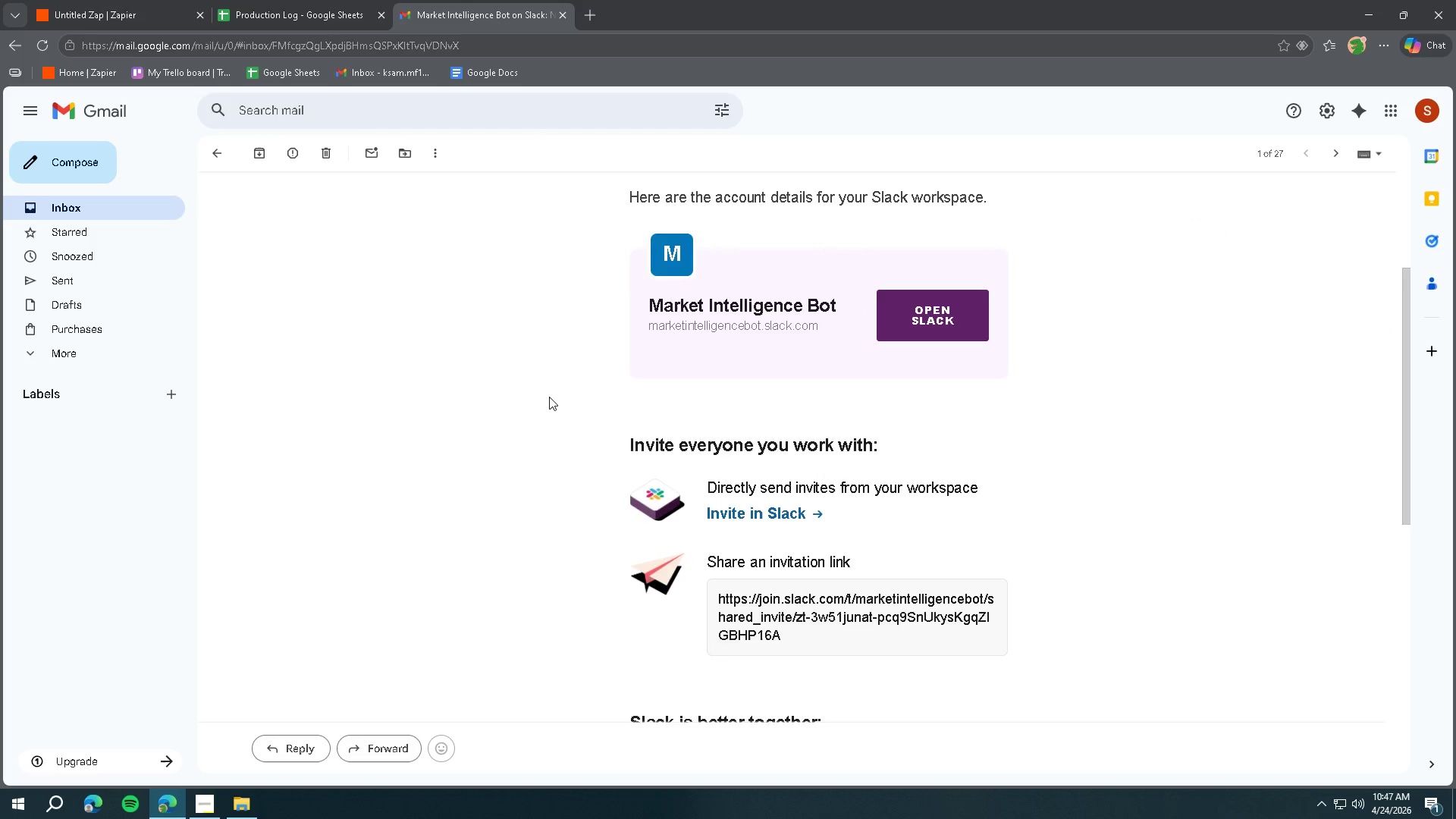 
scroll: coordinate [506, 439], scroll_direction: up, amount: 1.0
 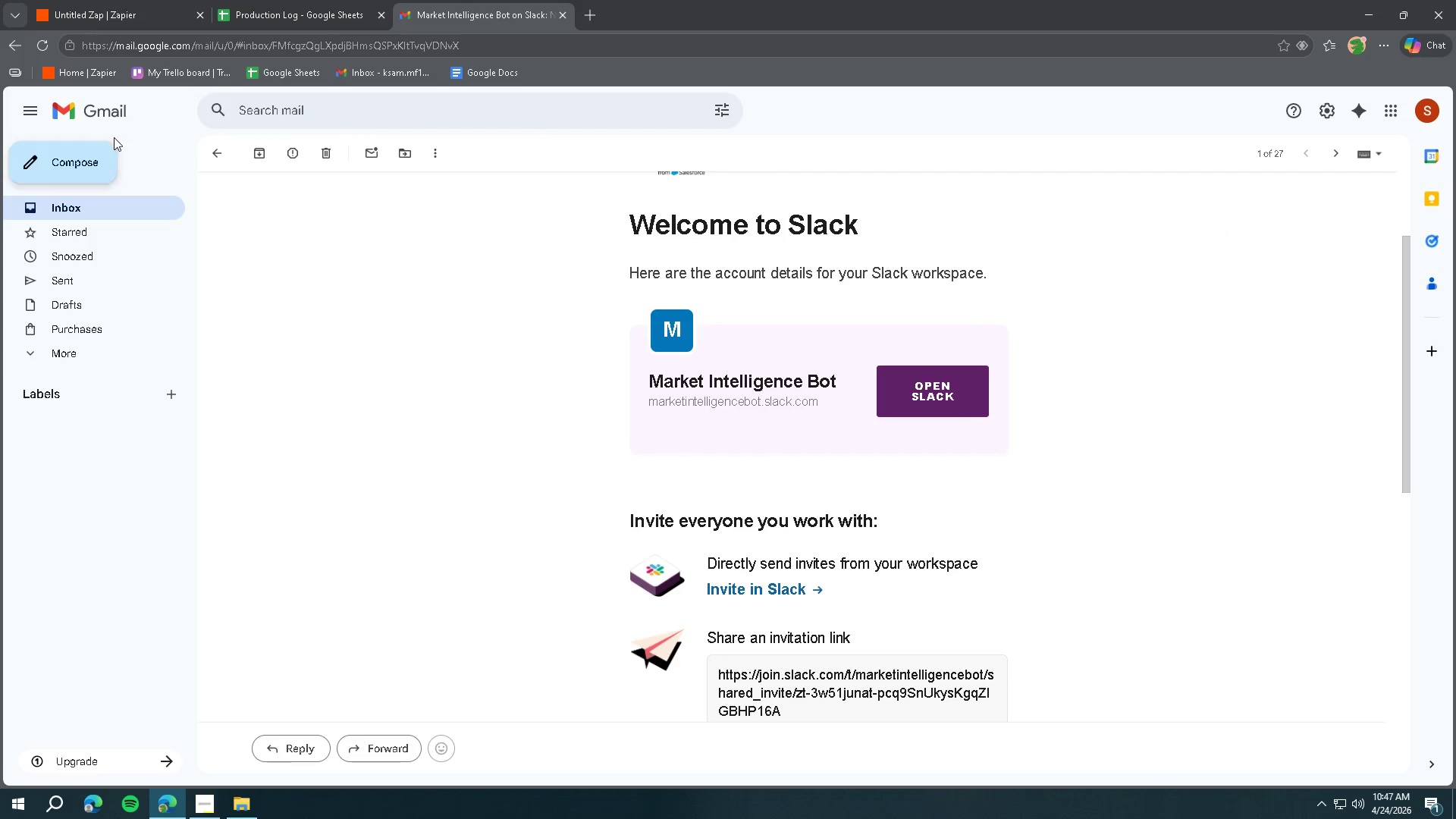 
left_click([121, 117])
 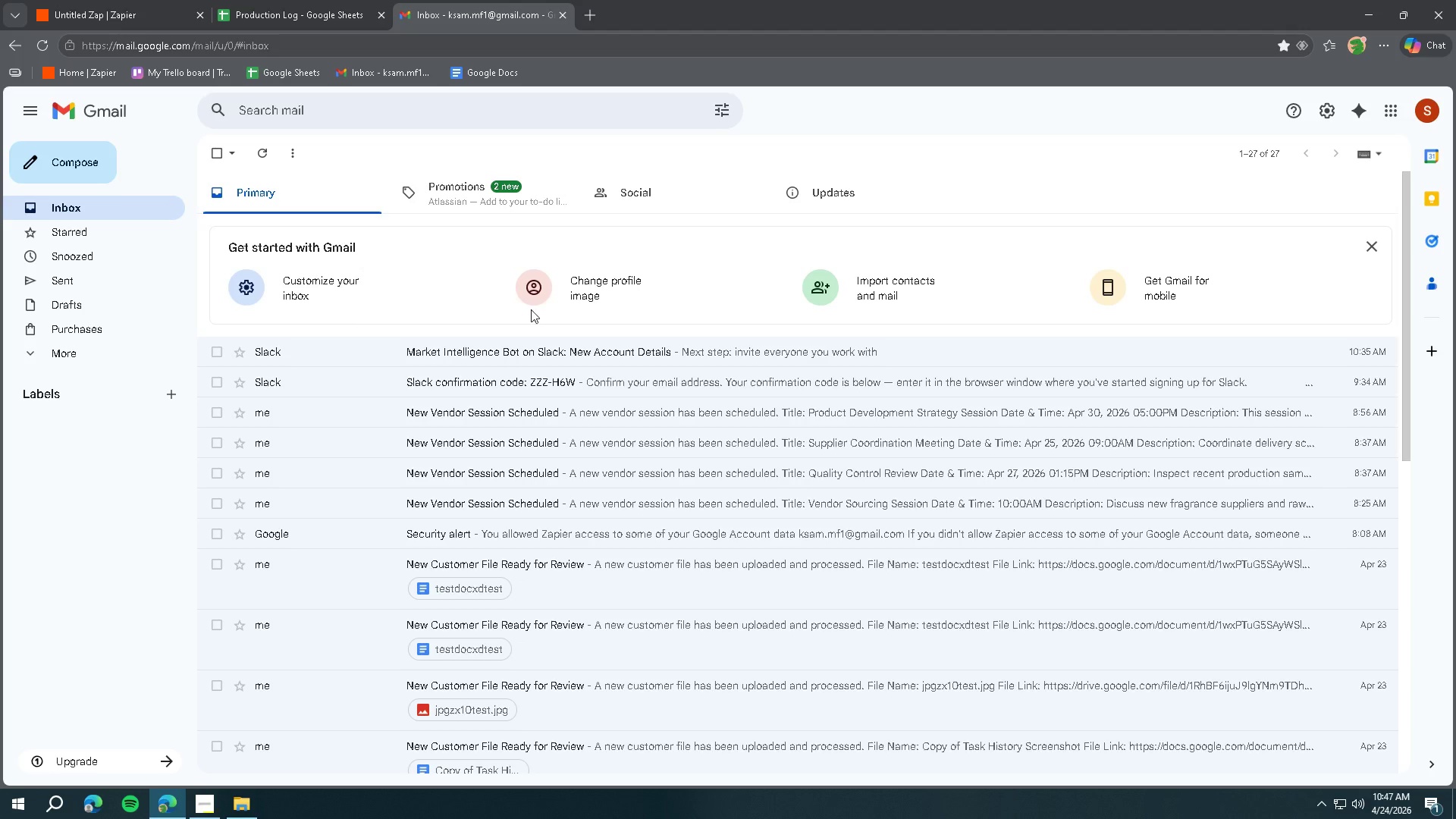 
left_click([645, 347])
 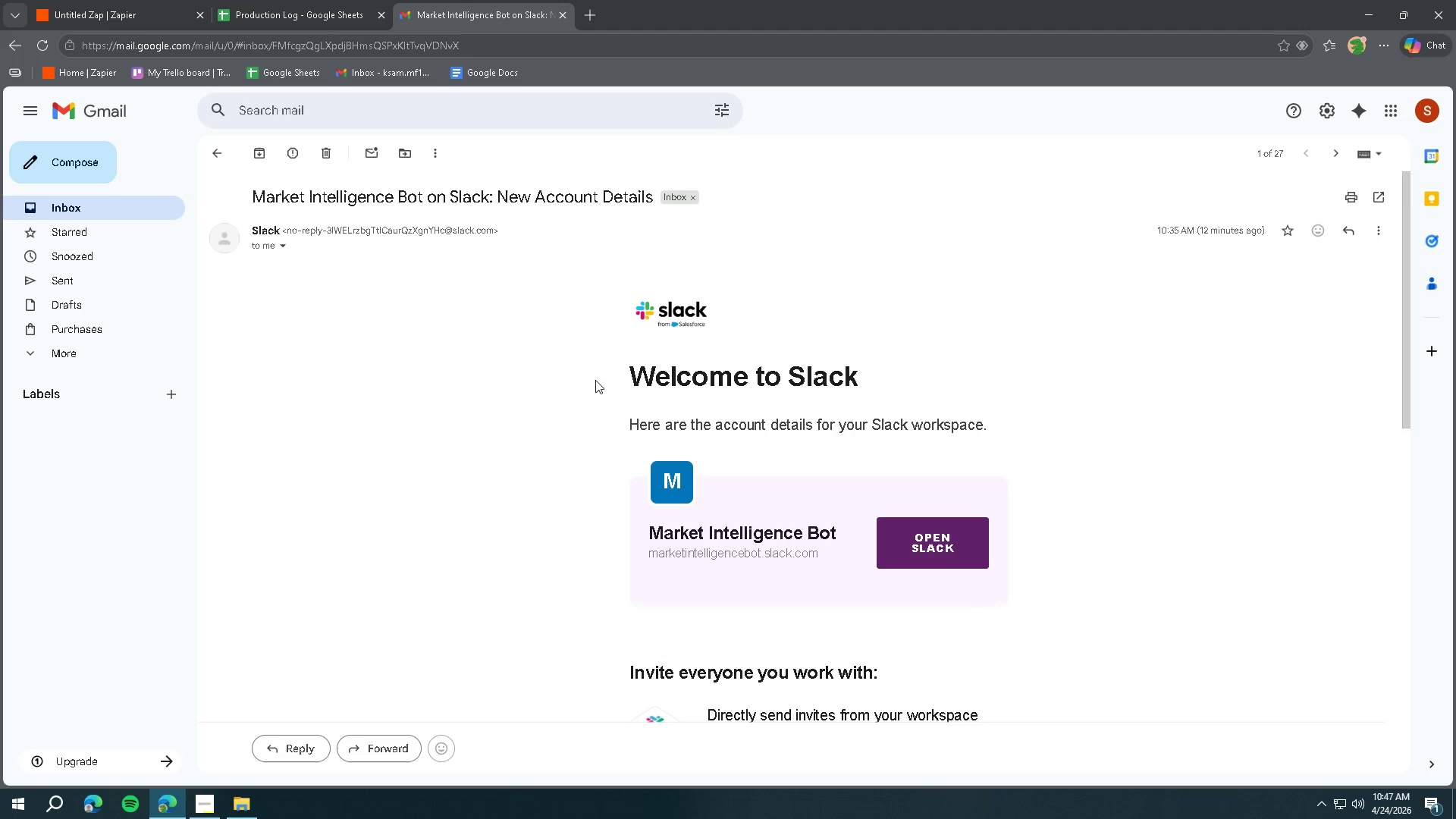 
scroll: coordinate [596, 368], scroll_direction: down, amount: 7.0
 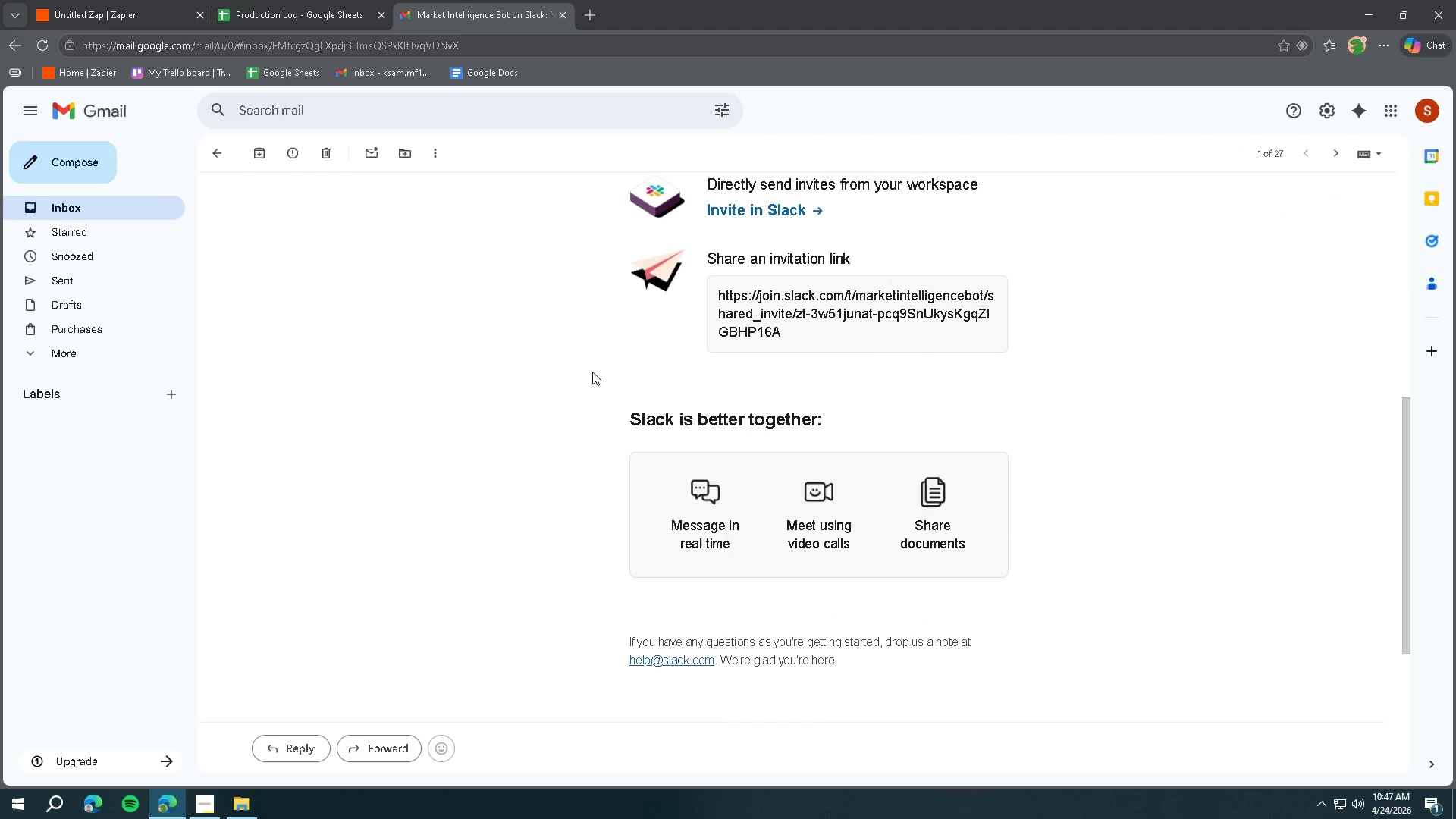 
scroll: coordinate [582, 378], scroll_direction: up, amount: 10.0
 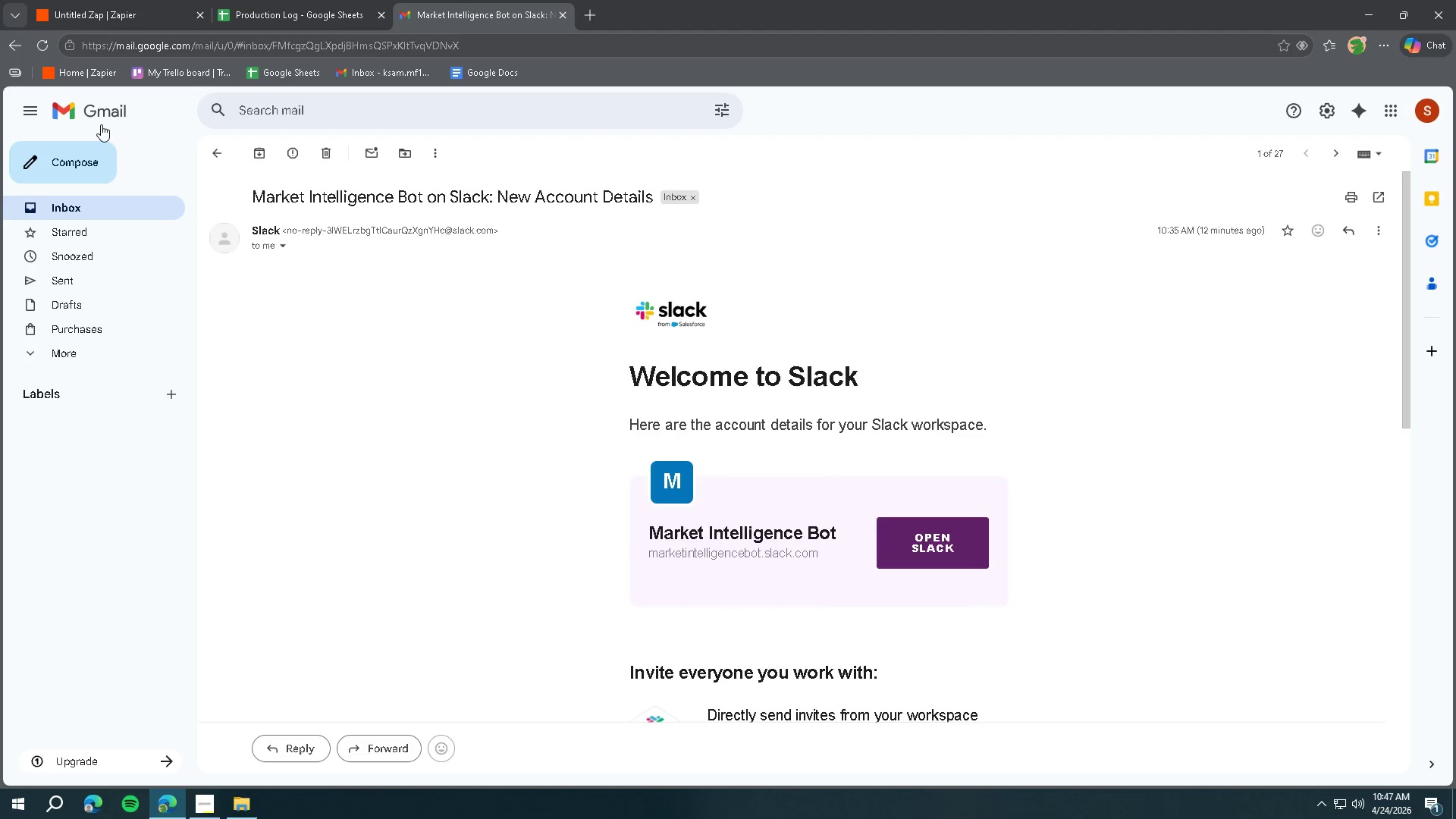 
left_click([95, 119])
 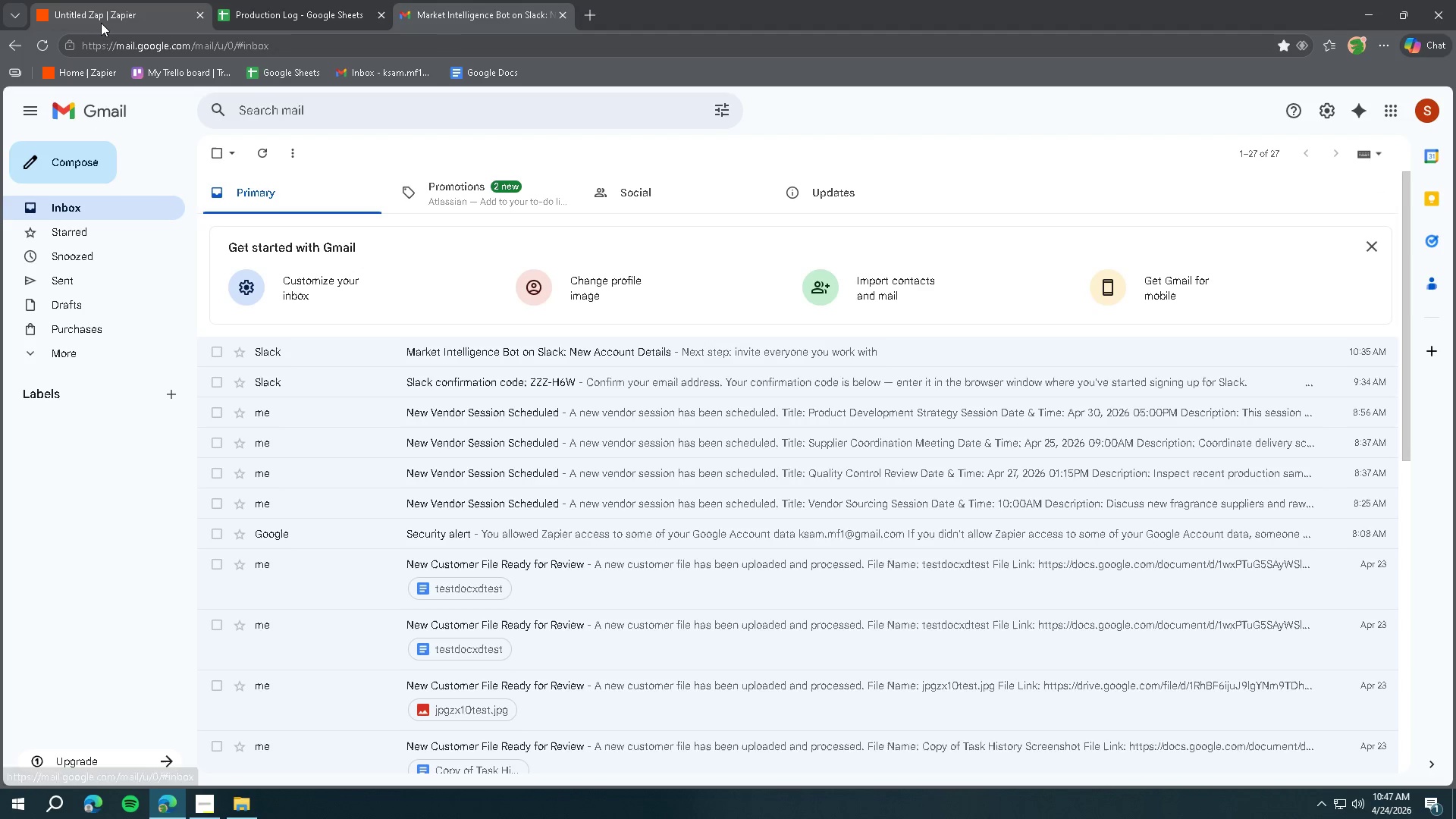 
left_click([101, 23])
 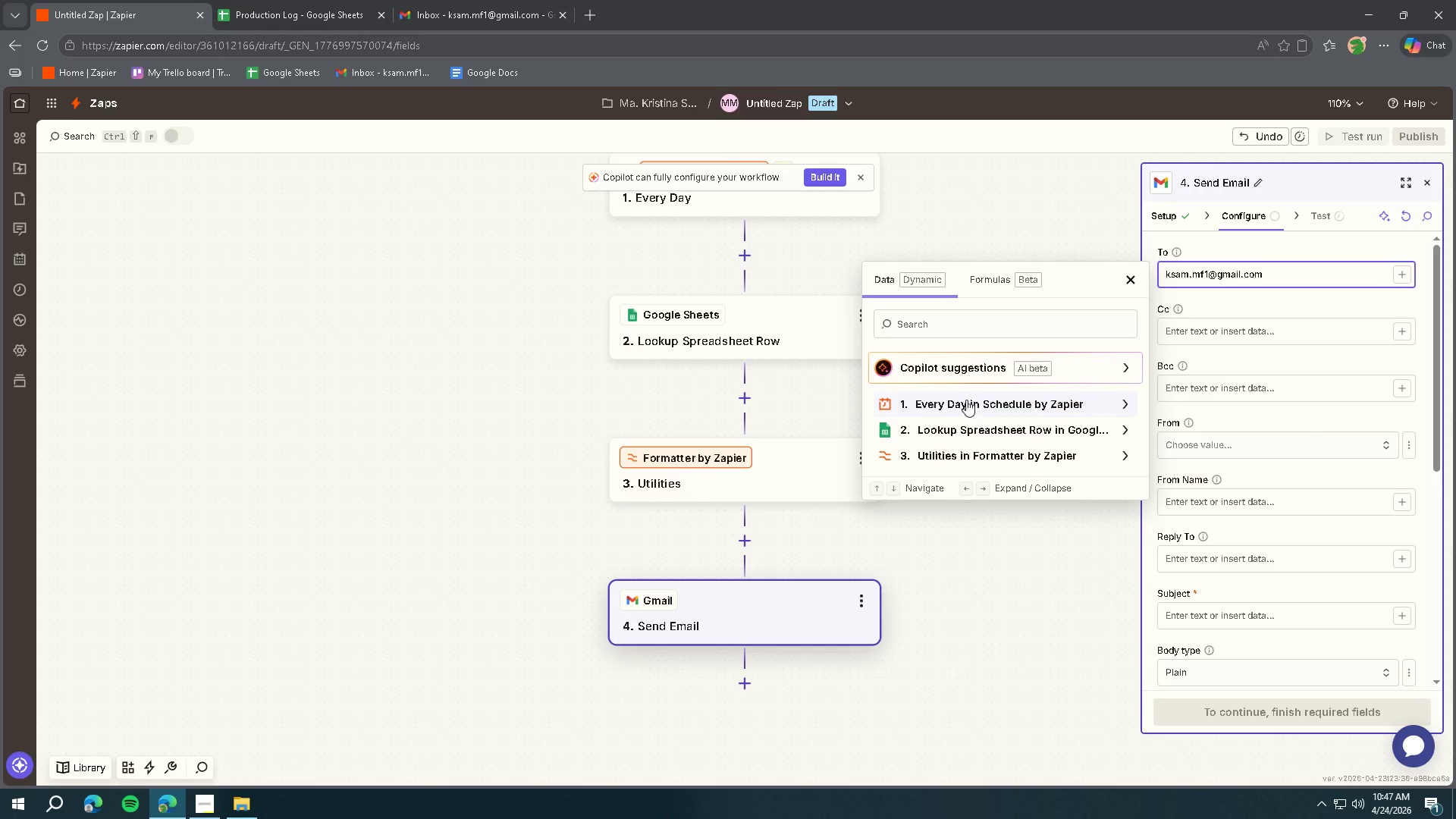 
wait(5.5)
 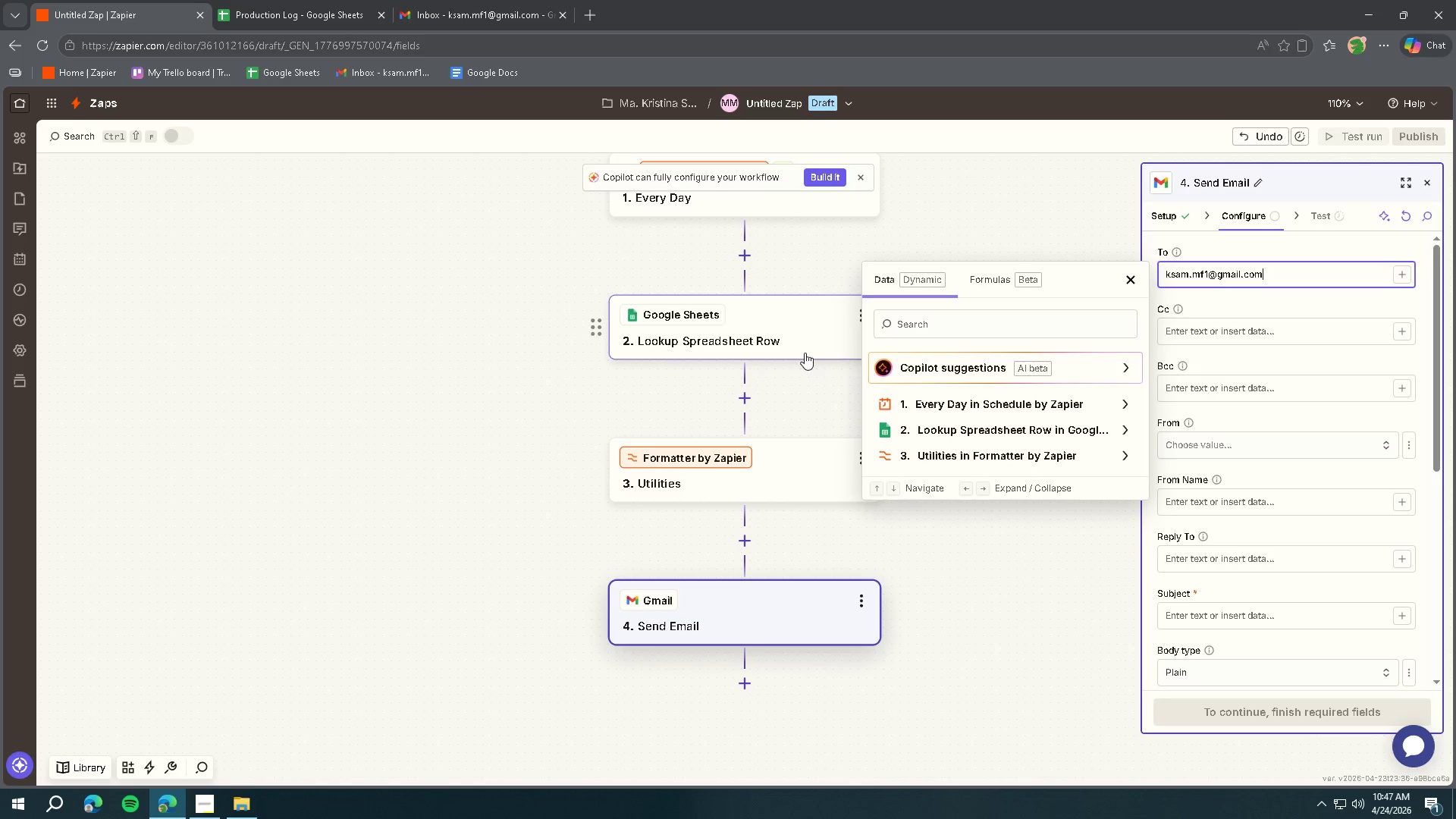 
scroll: coordinate [1280, 452], scroll_direction: up, amount: 3.0
 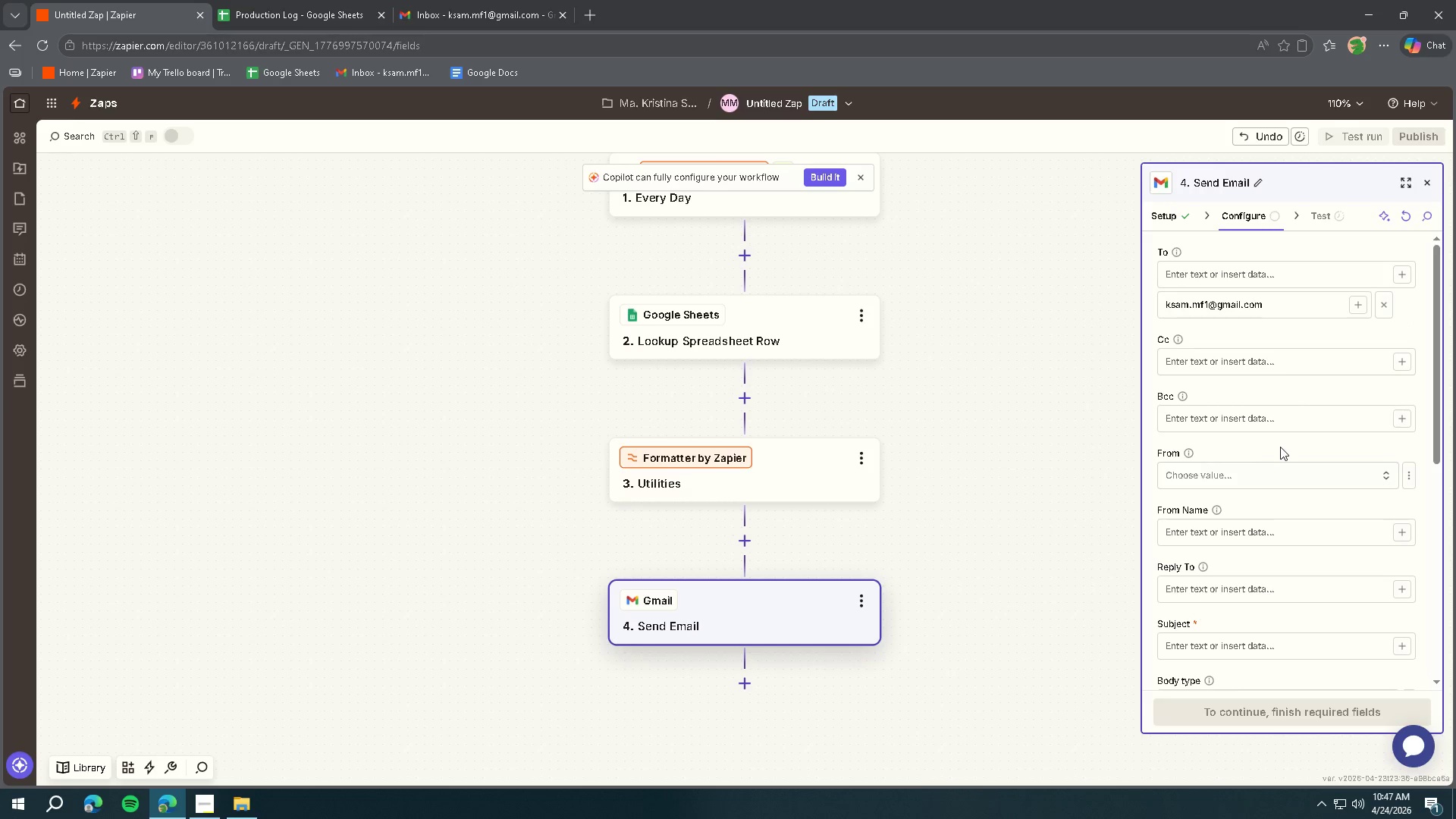 
left_click([1252, 488])
 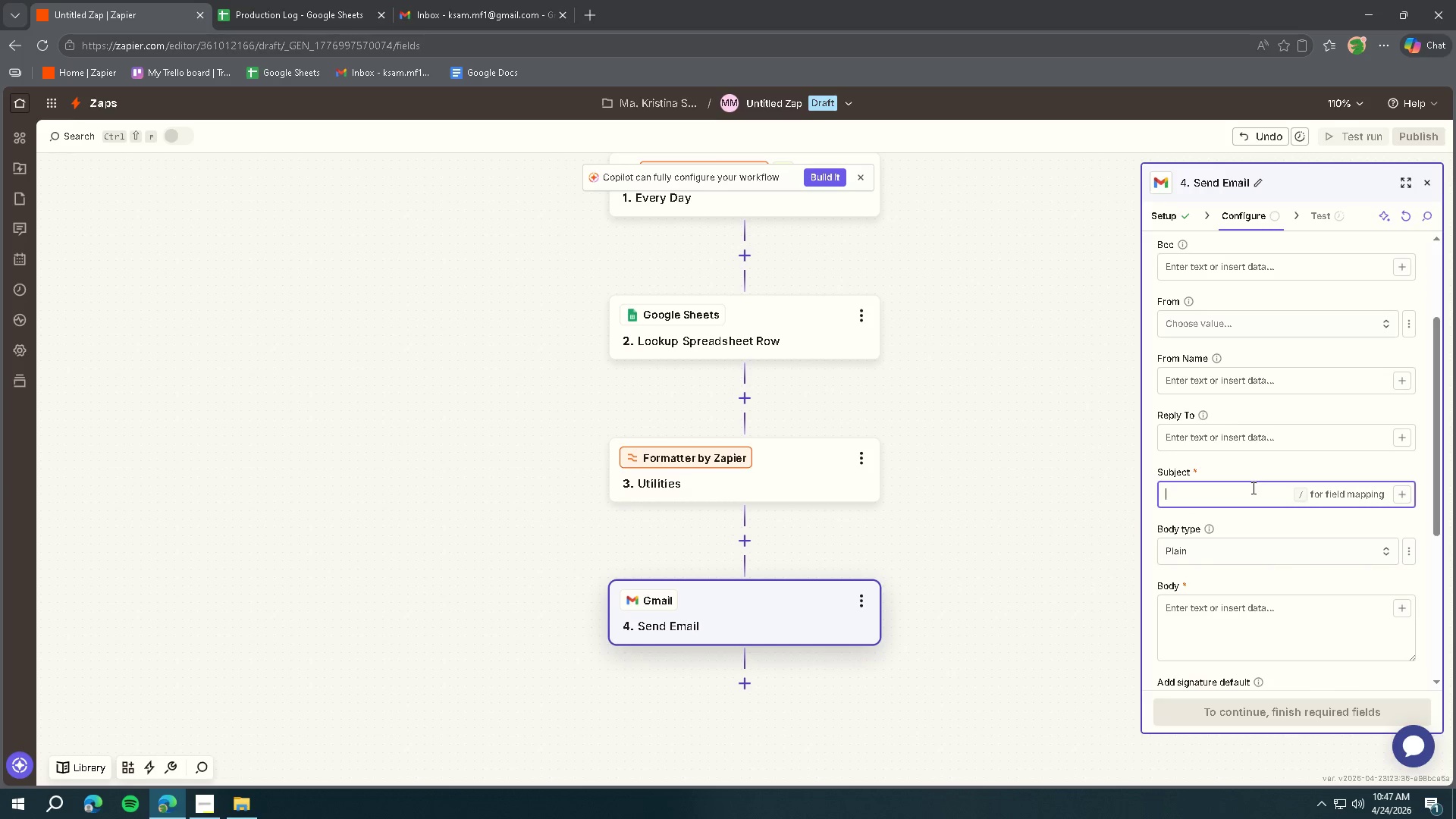 
scroll: coordinate [1281, 442], scroll_direction: down, amount: 2.0
 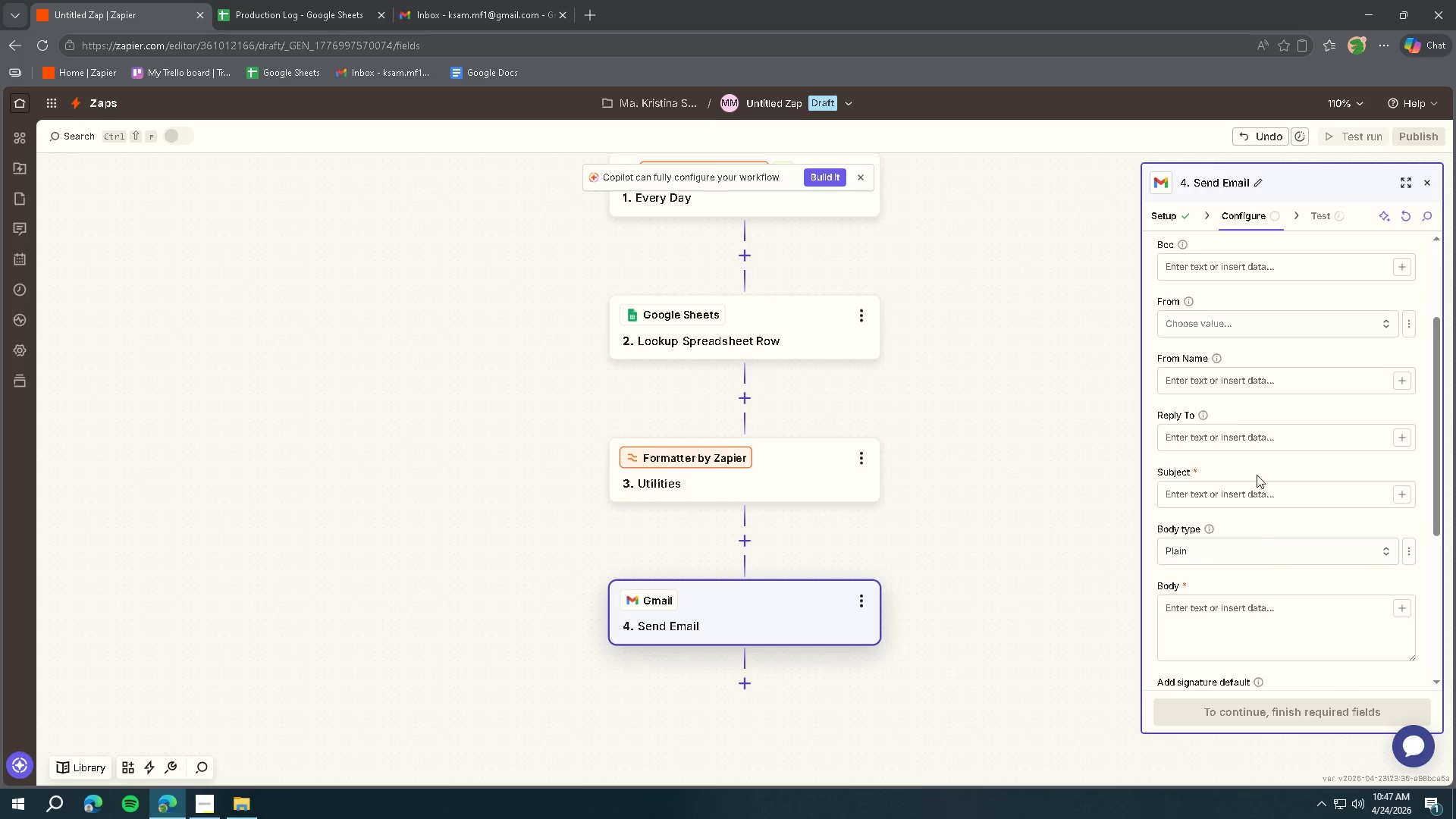 
type(Morning Kiln *)
key(Backspace)
type(& Glaze Report)
 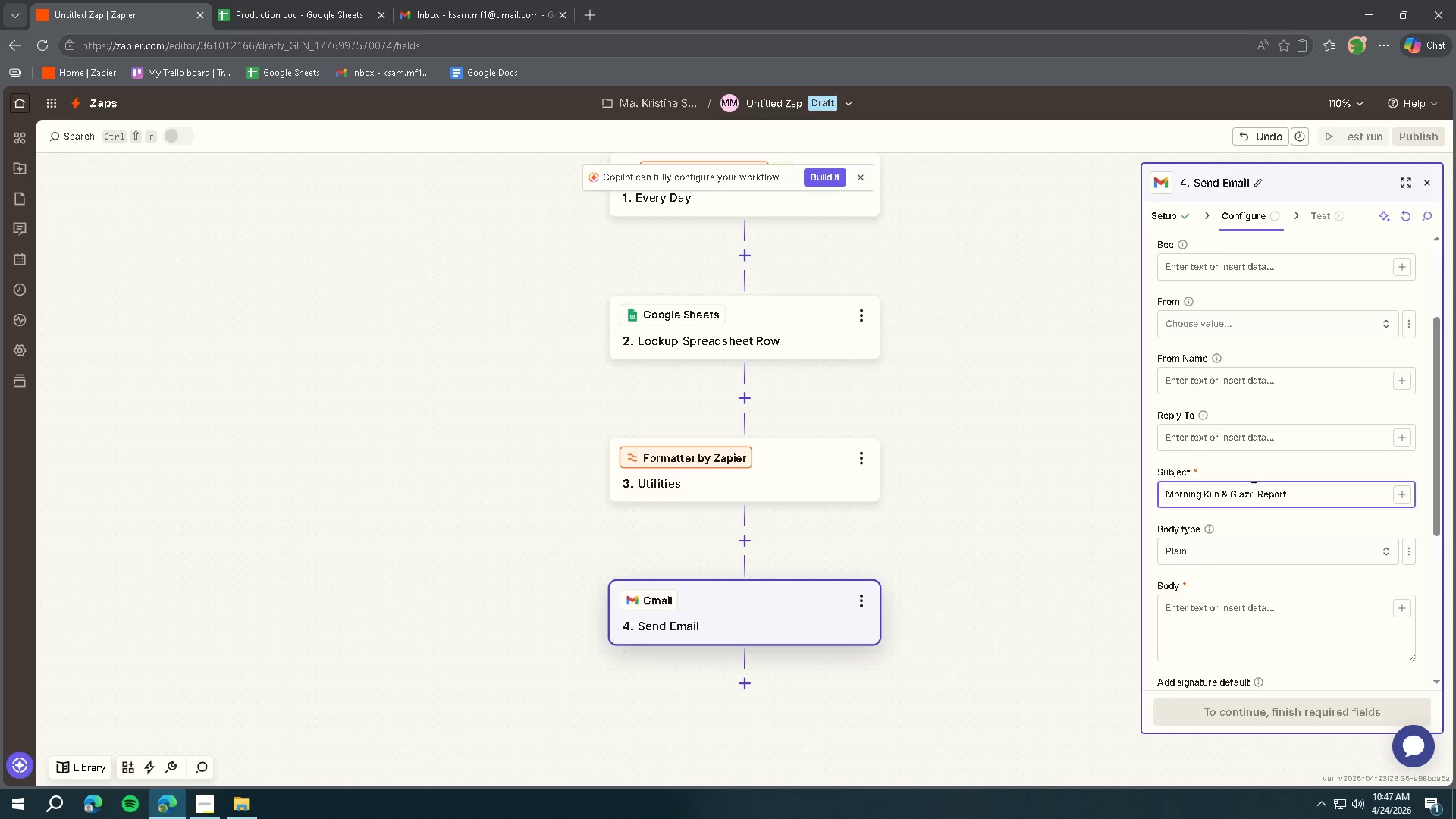 
left_click([1213, 597])
 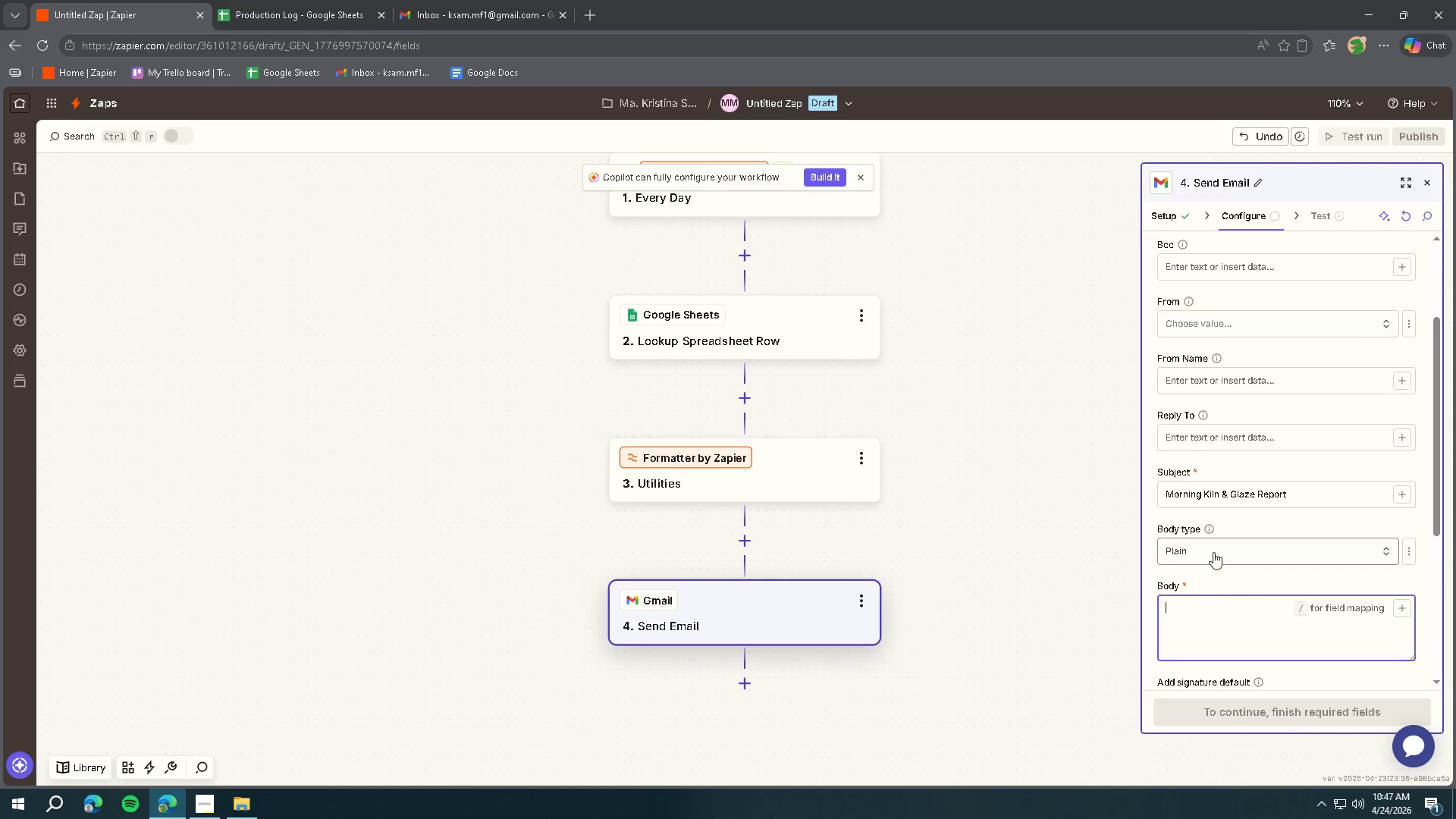 
scroll: coordinate [1209, 486], scroll_direction: down, amount: 3.0
 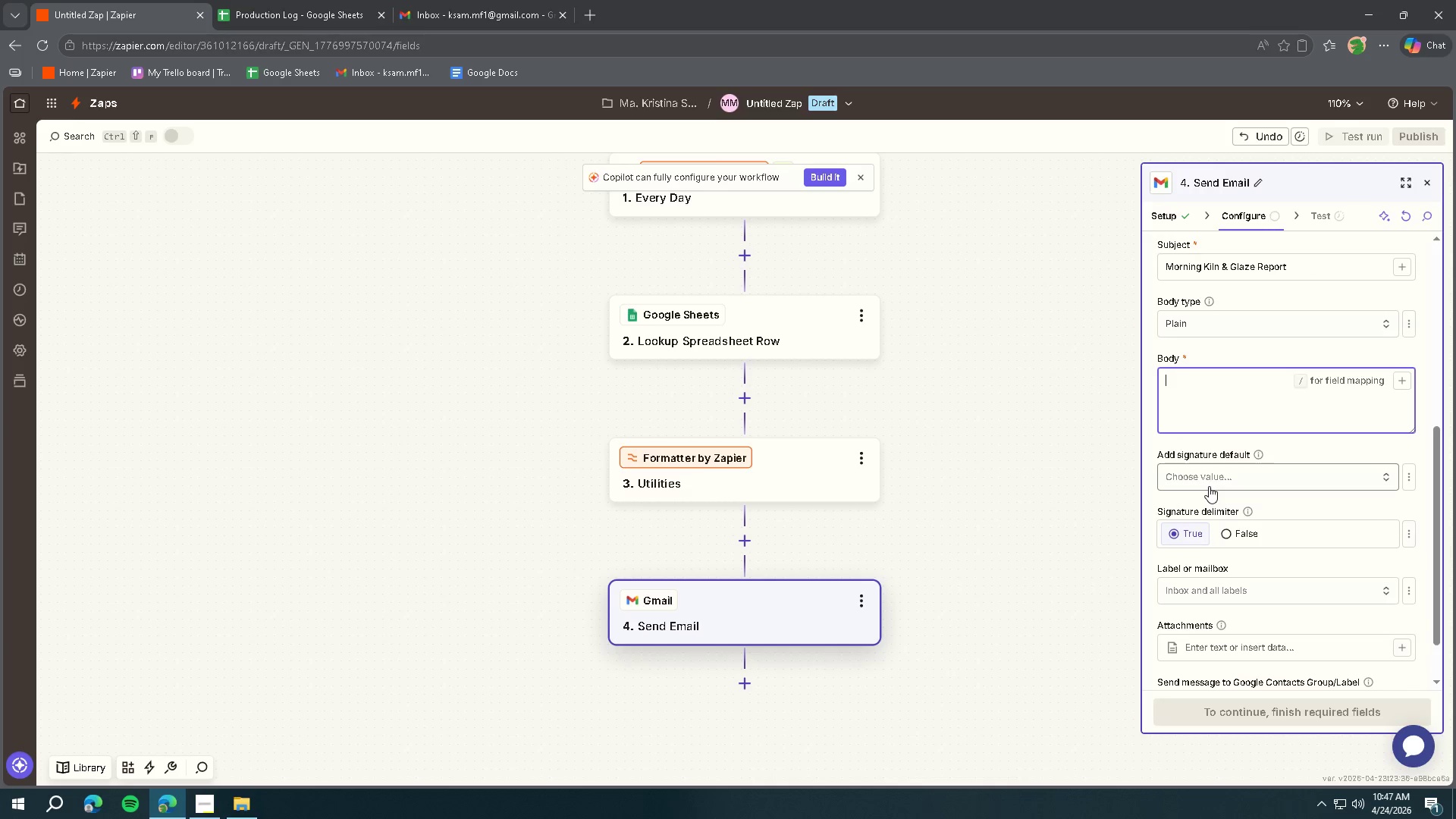 
type(Good Morning Team,)
 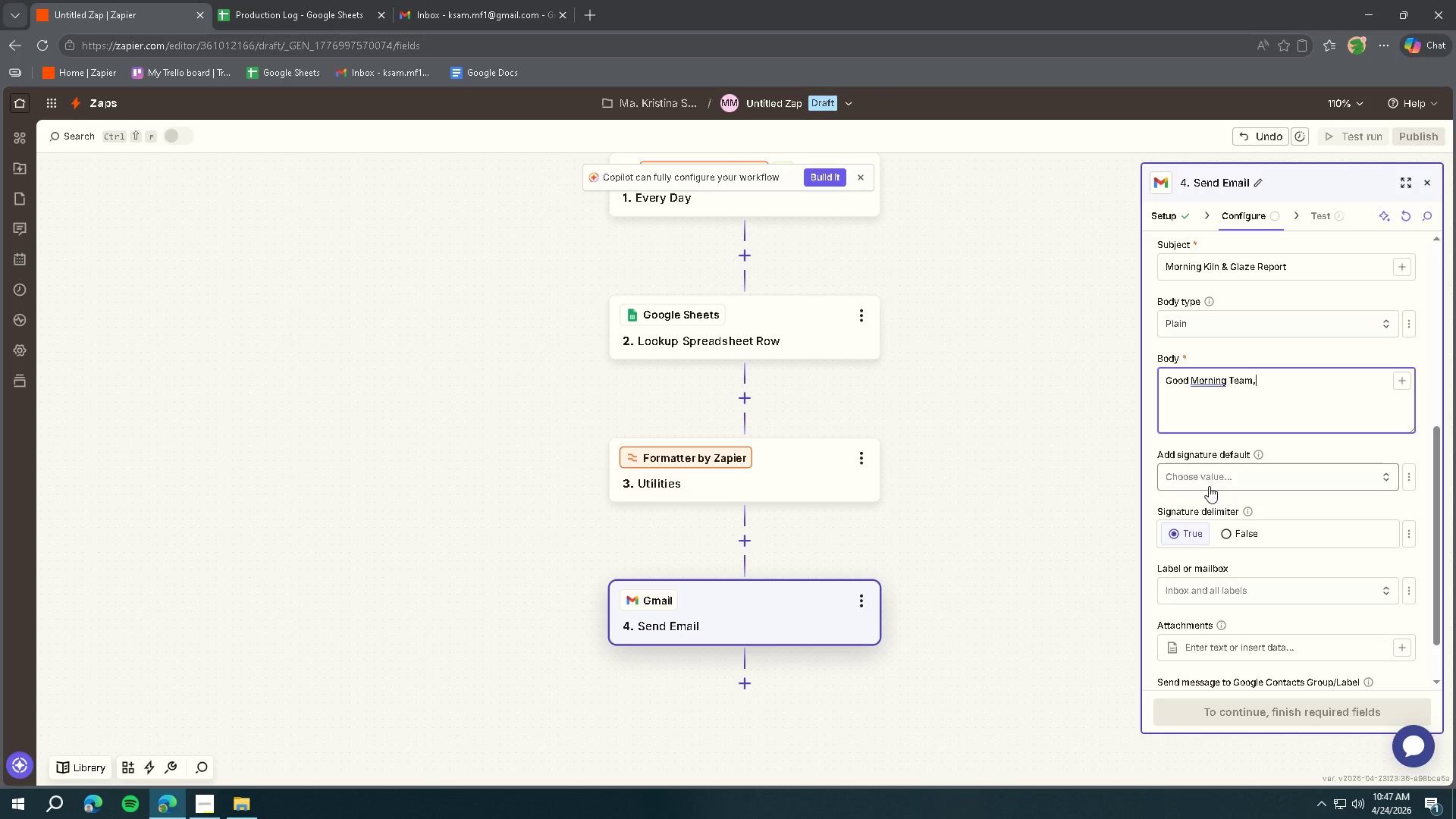 
key(Enter)
 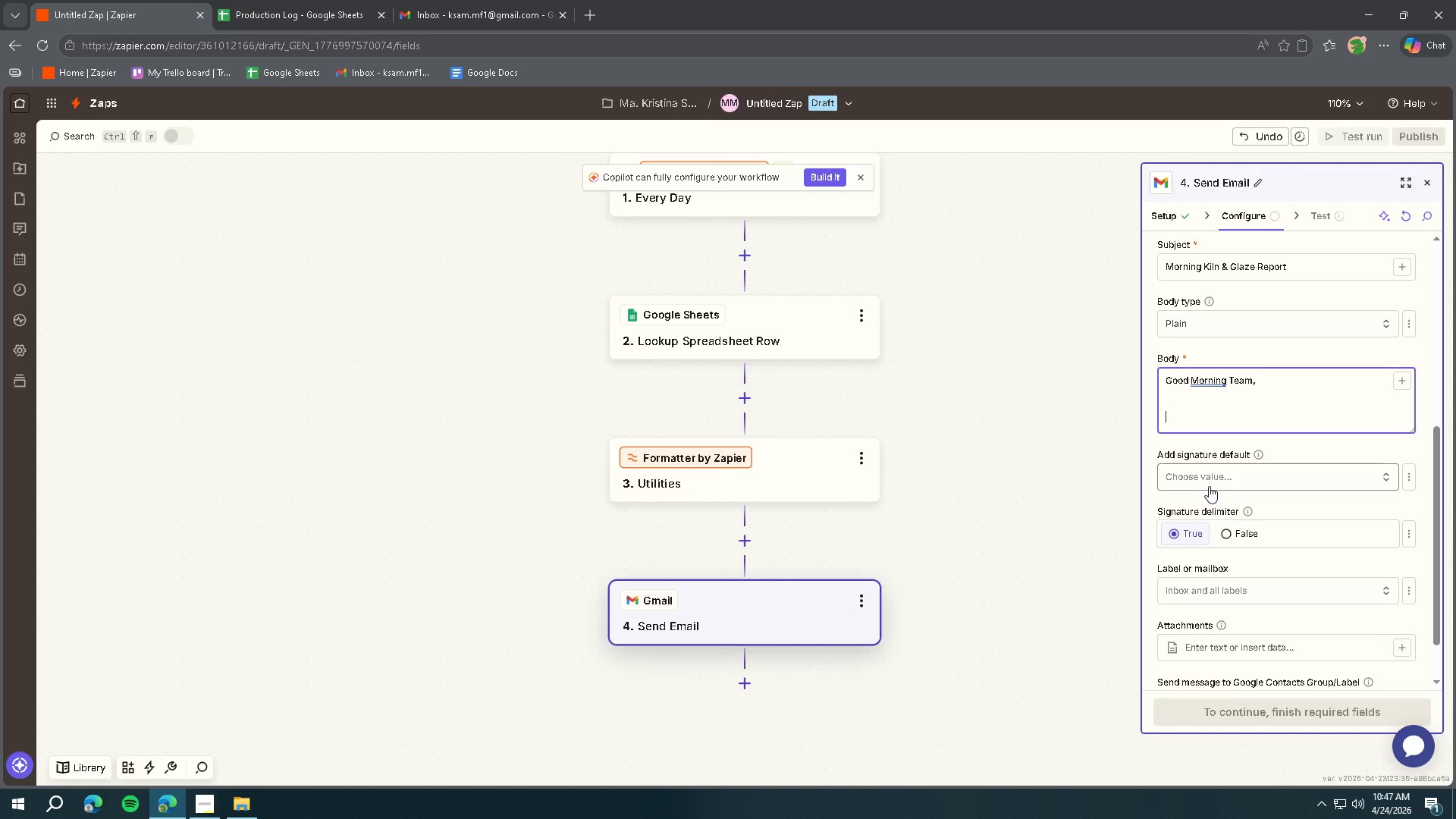 
key(Enter)
 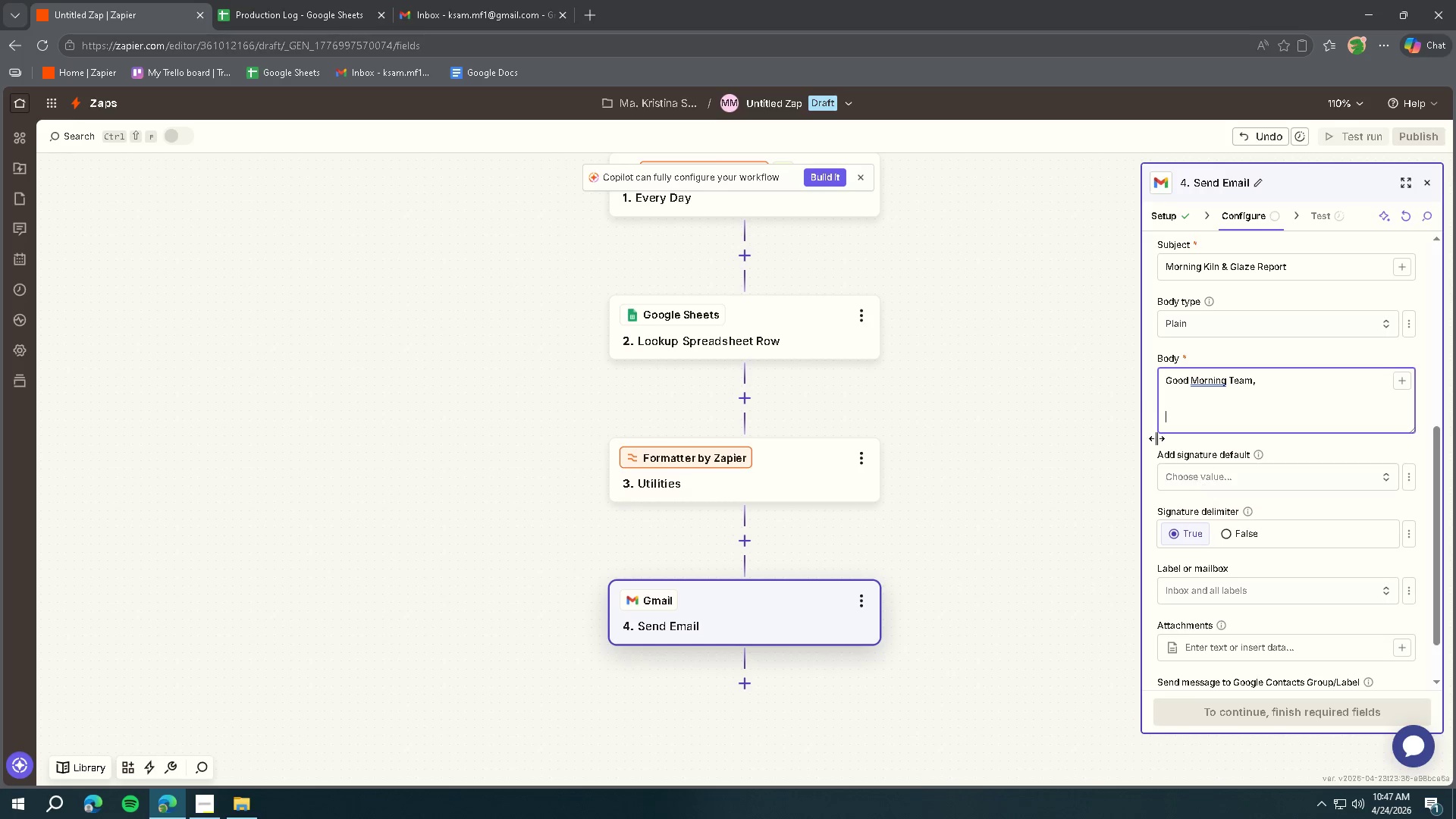 
left_click([1194, 380])
 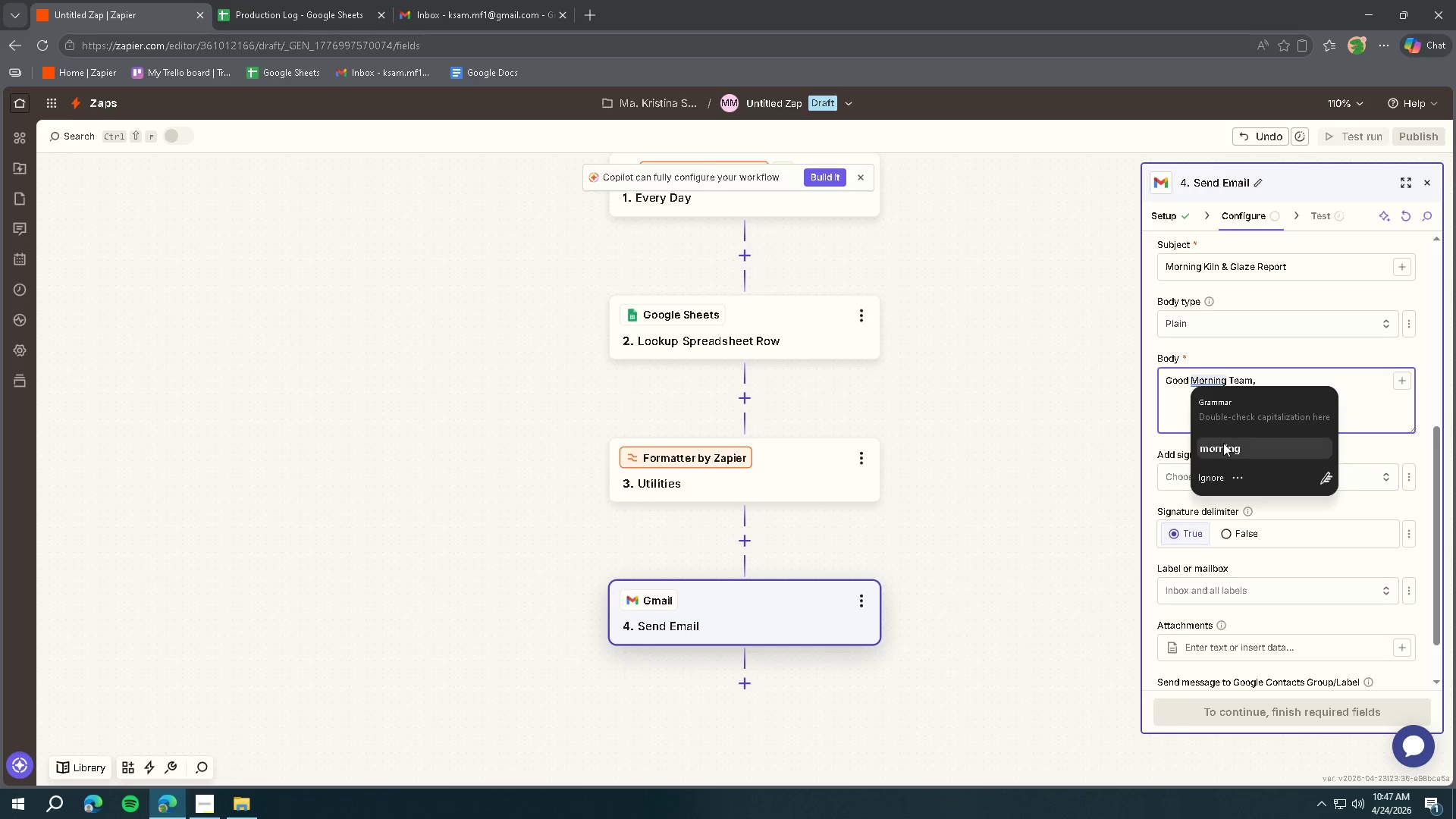 
double_click([1180, 406])
 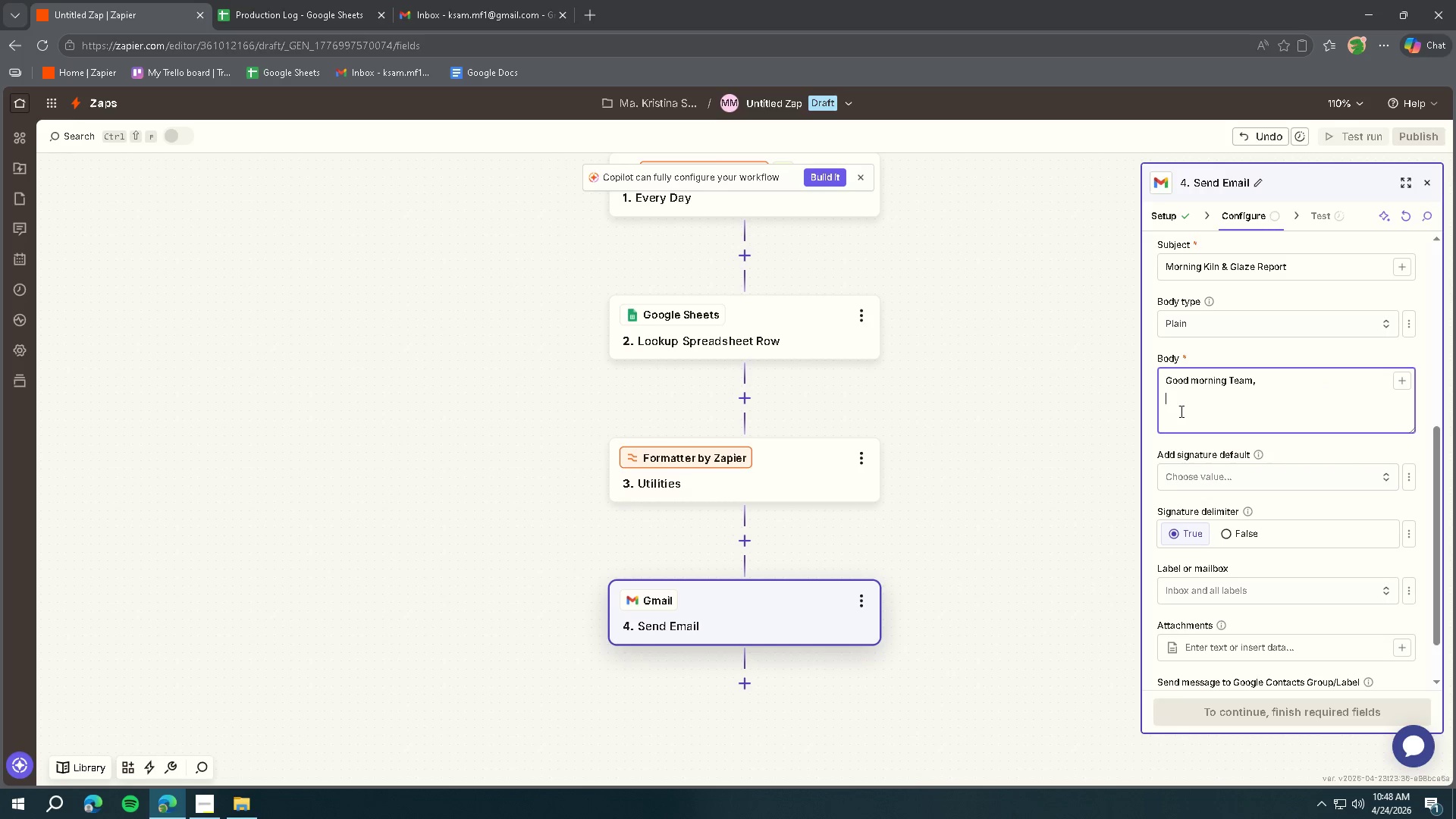 
left_click([1180, 411])
 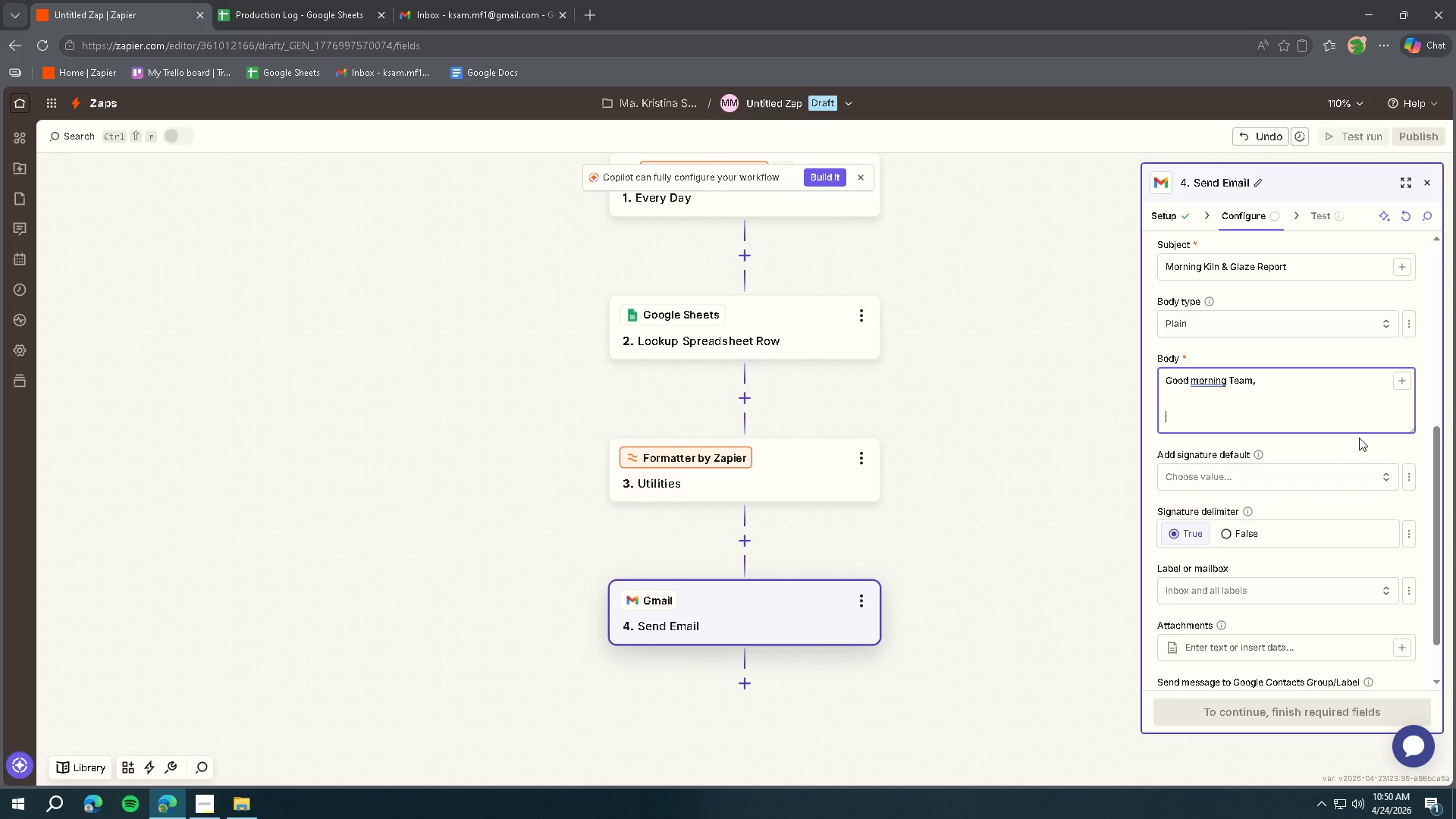 
wait(141.66)
 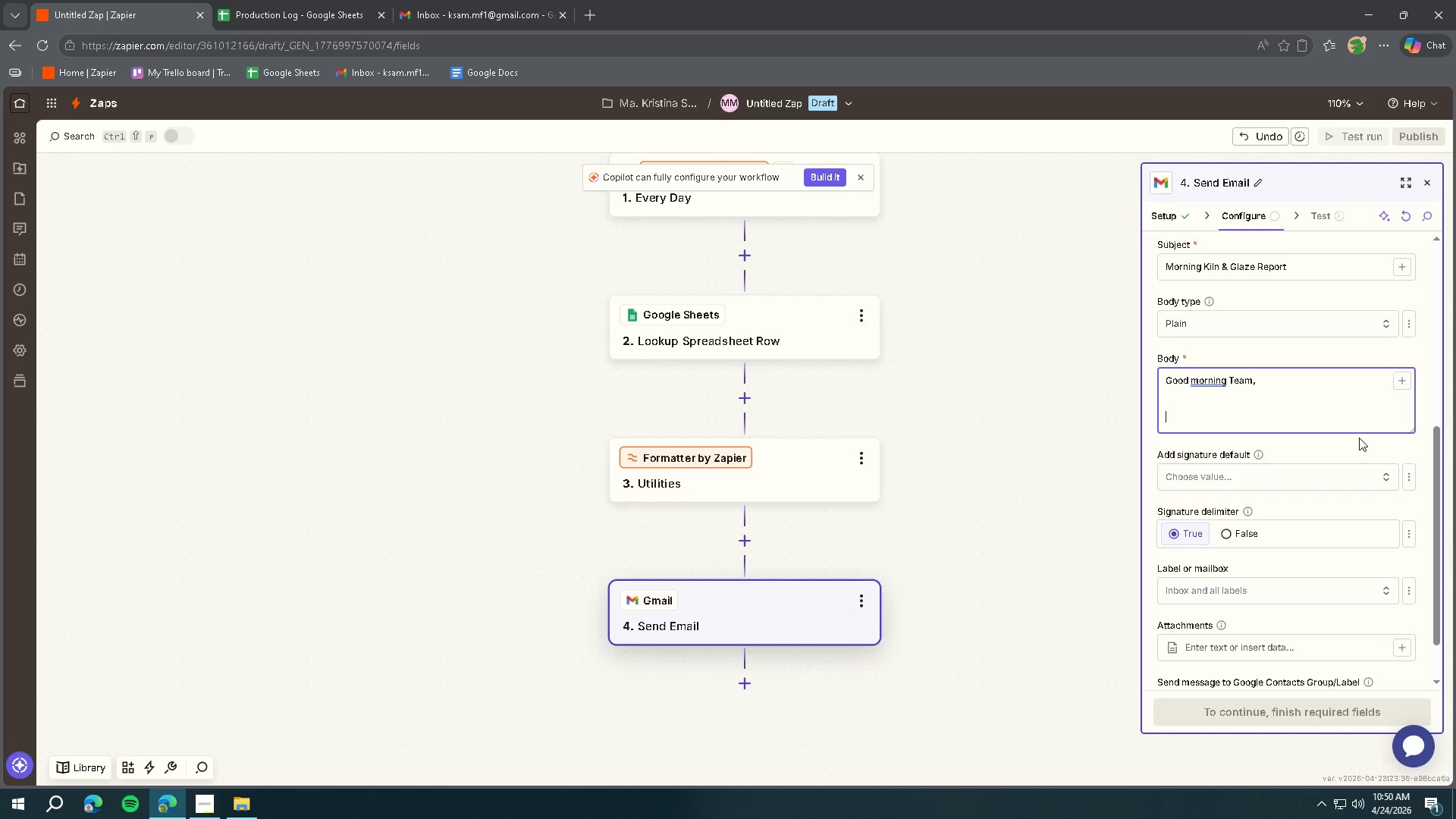 
left_click([1202, 383])
 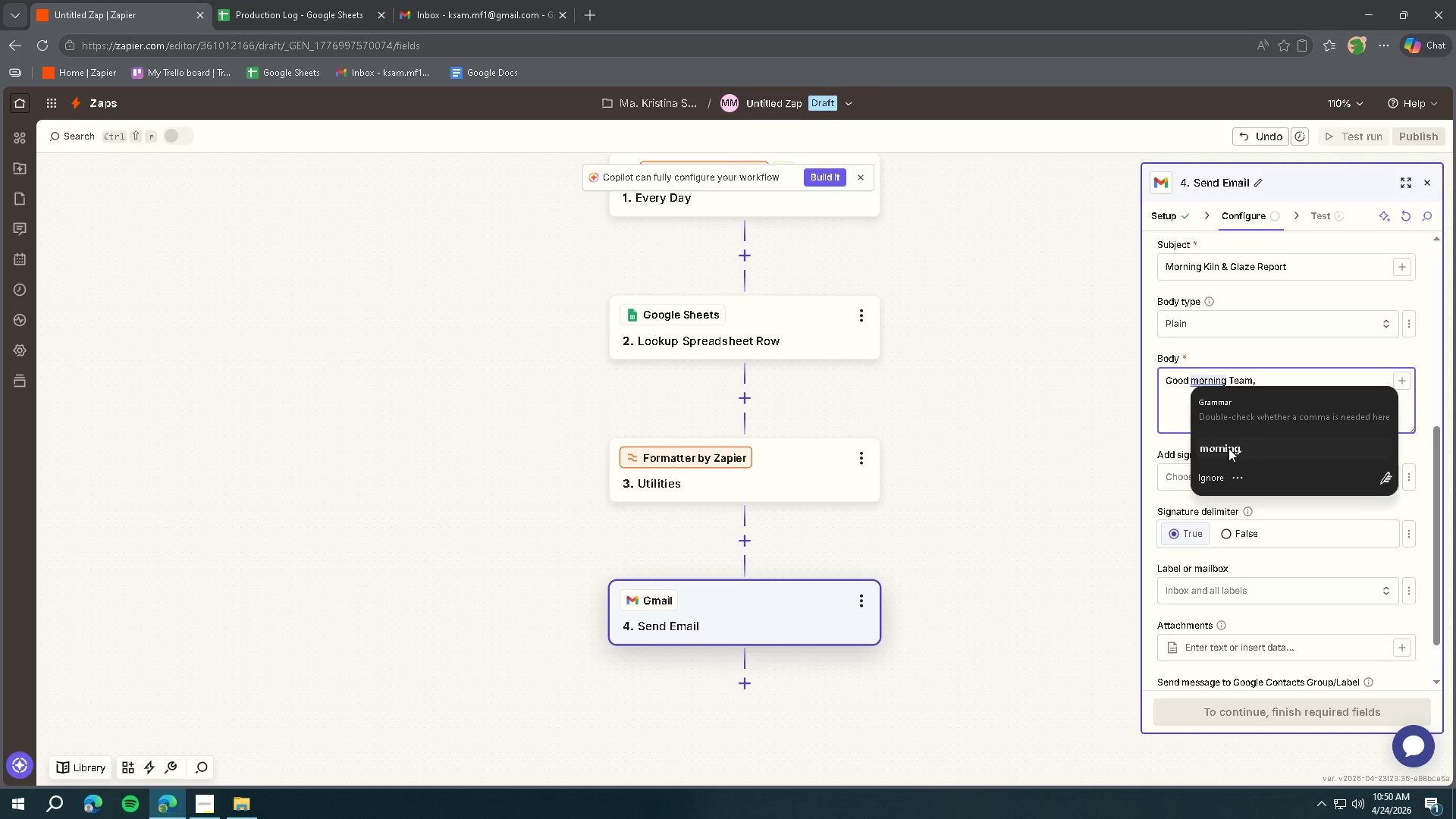 
left_click([1228, 449])
 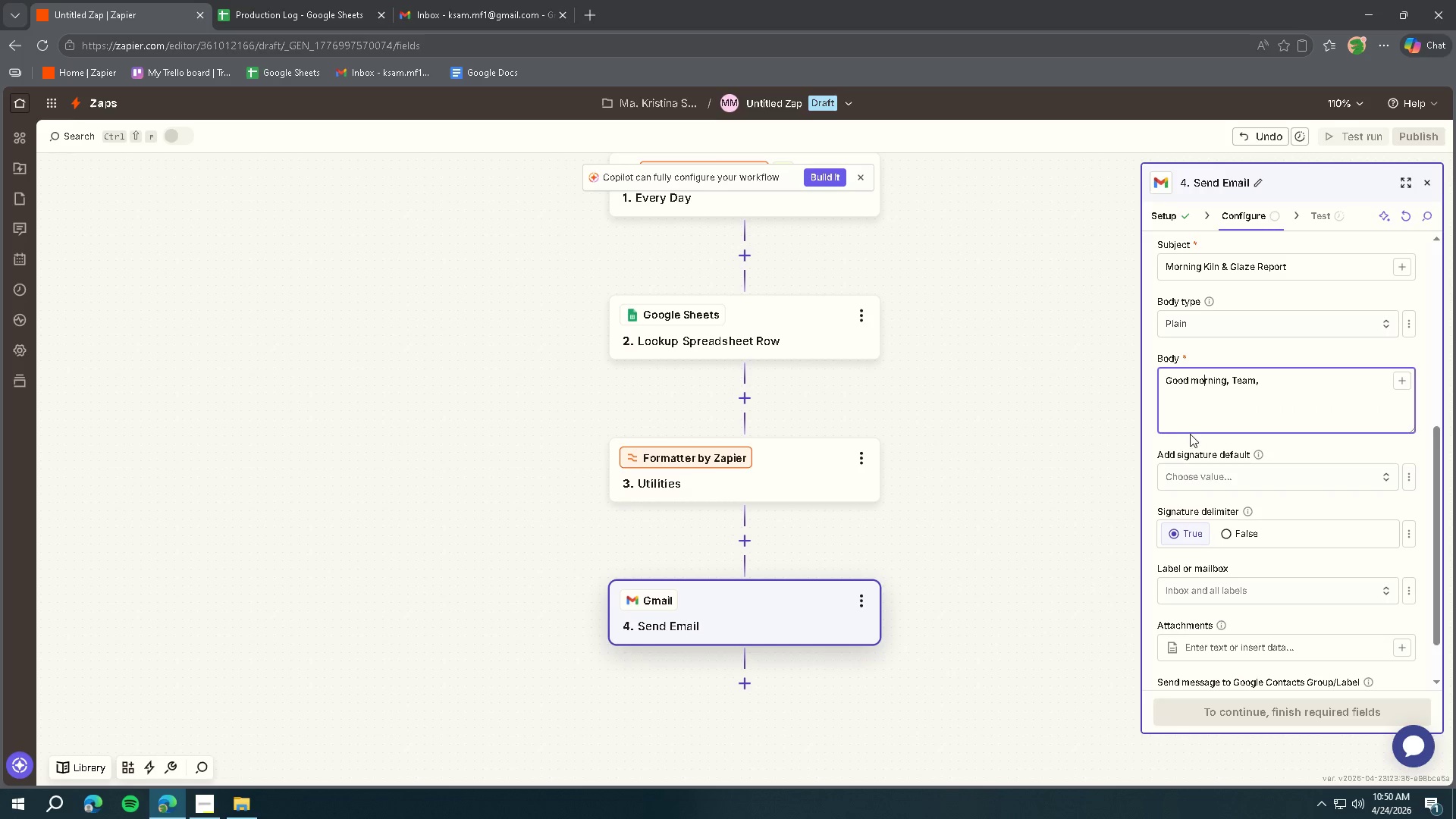 
left_click([1173, 408])
 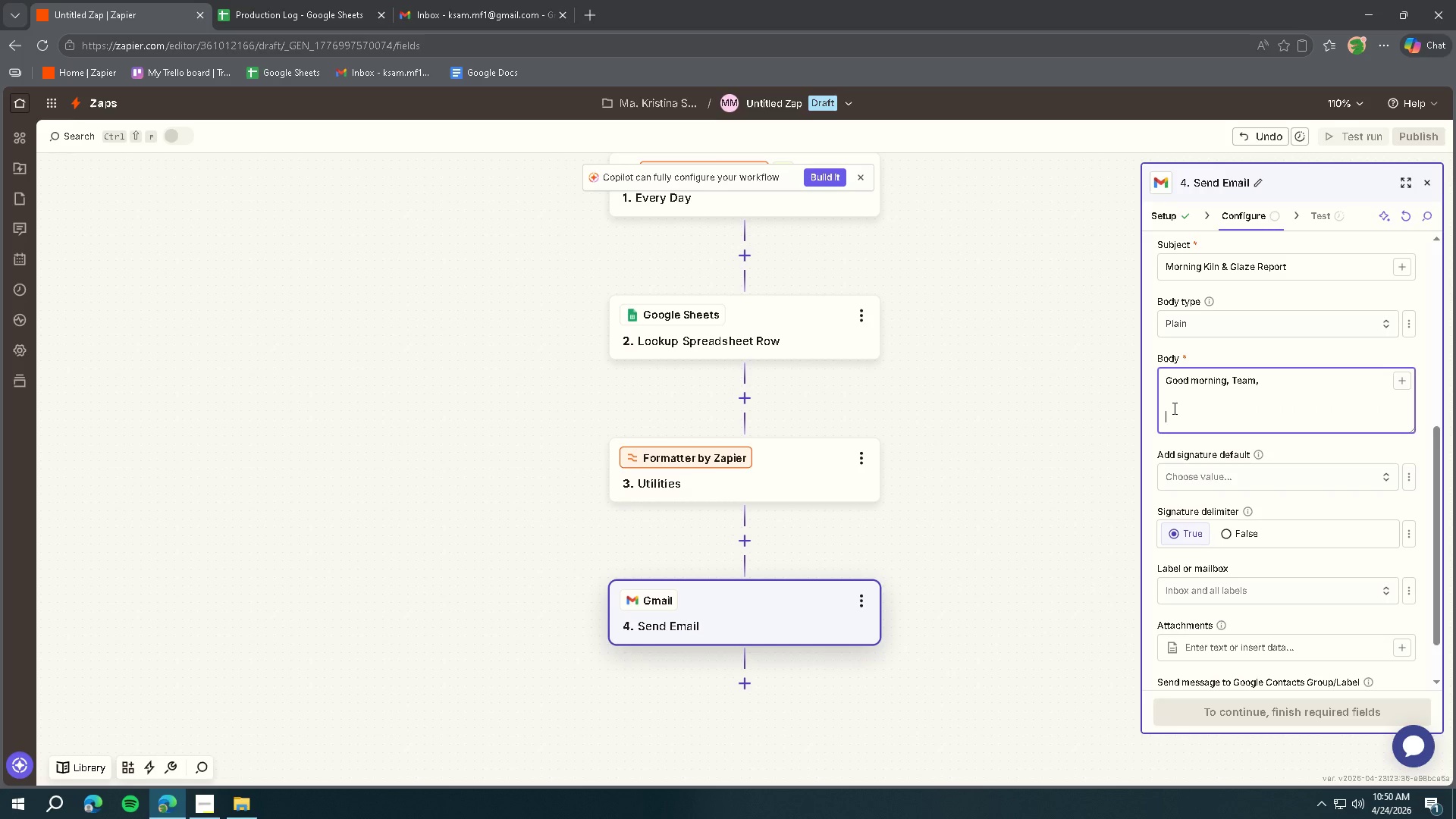 
type(Here are today's production tasks requiring attention:)